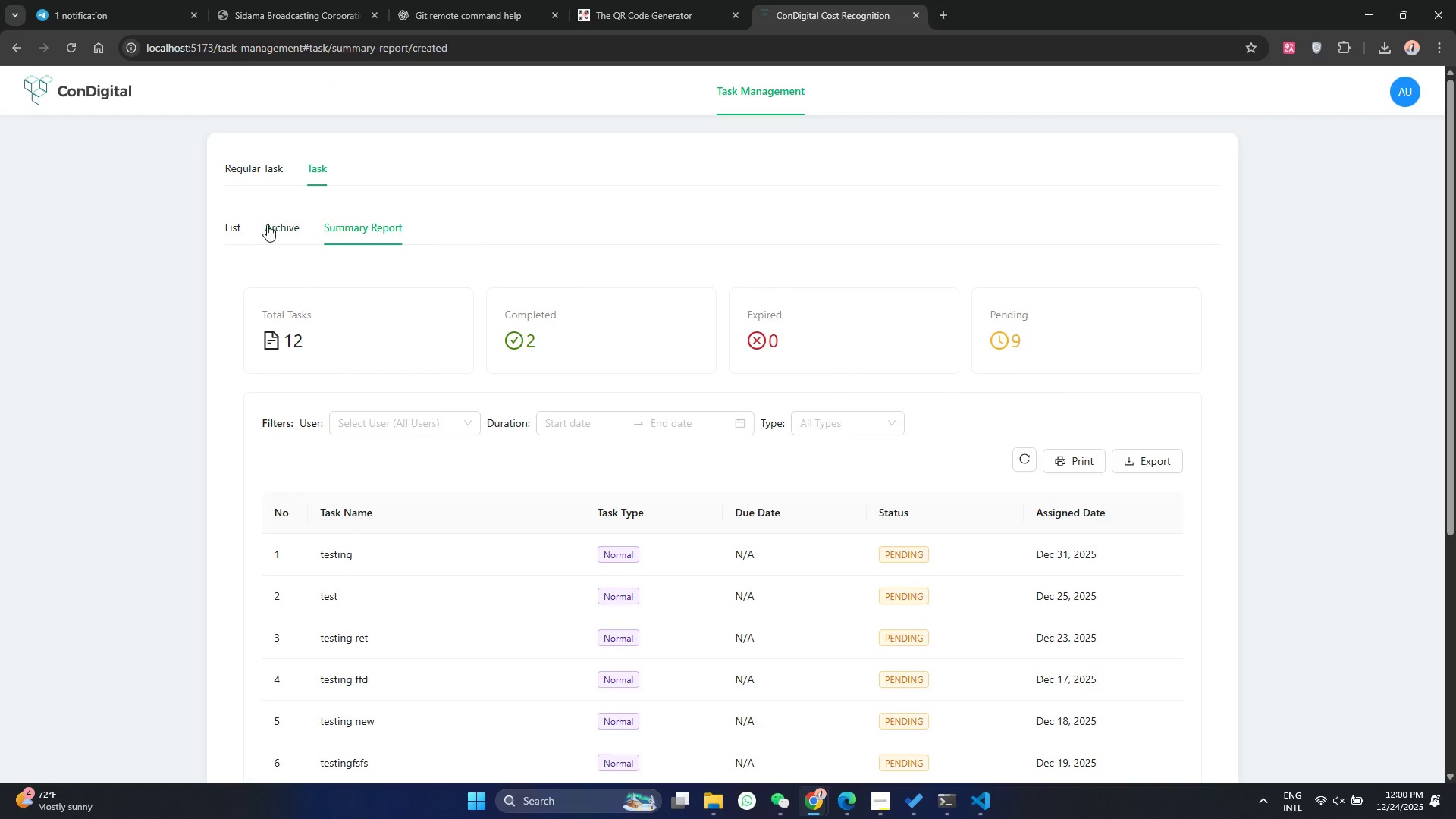 
left_click([275, 231])
 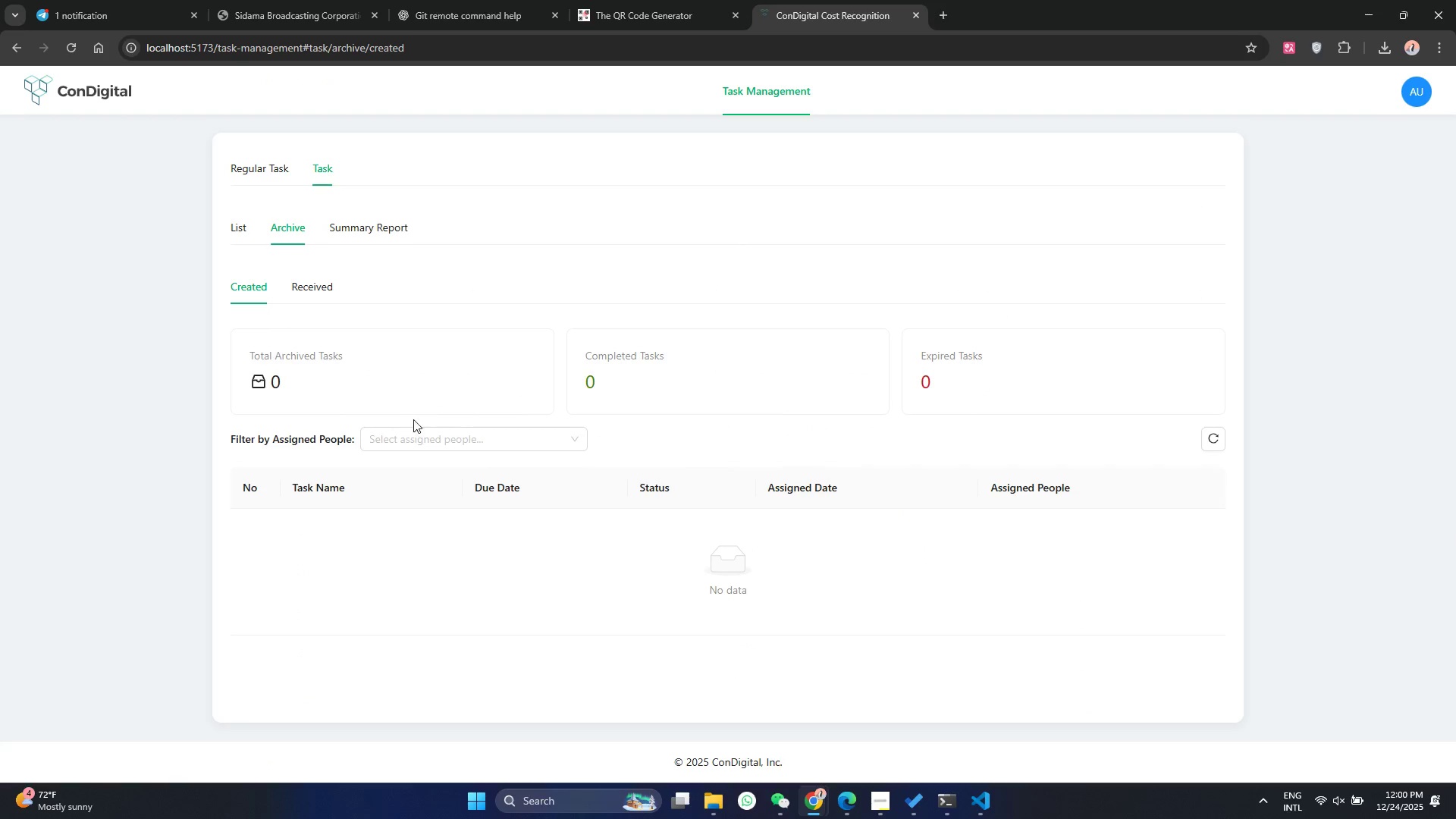 
double_click([435, 436])
 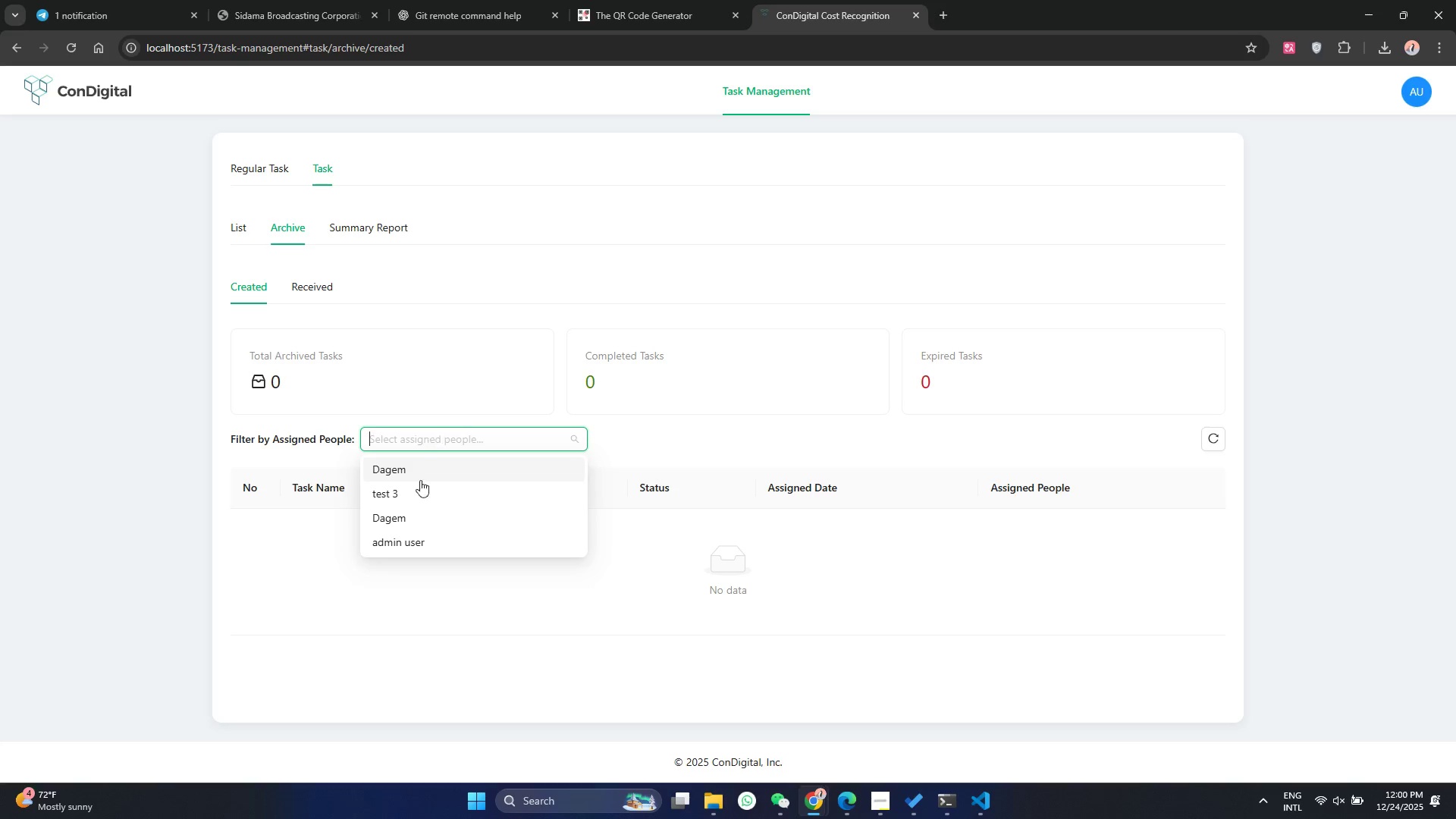 
double_click([413, 482])
 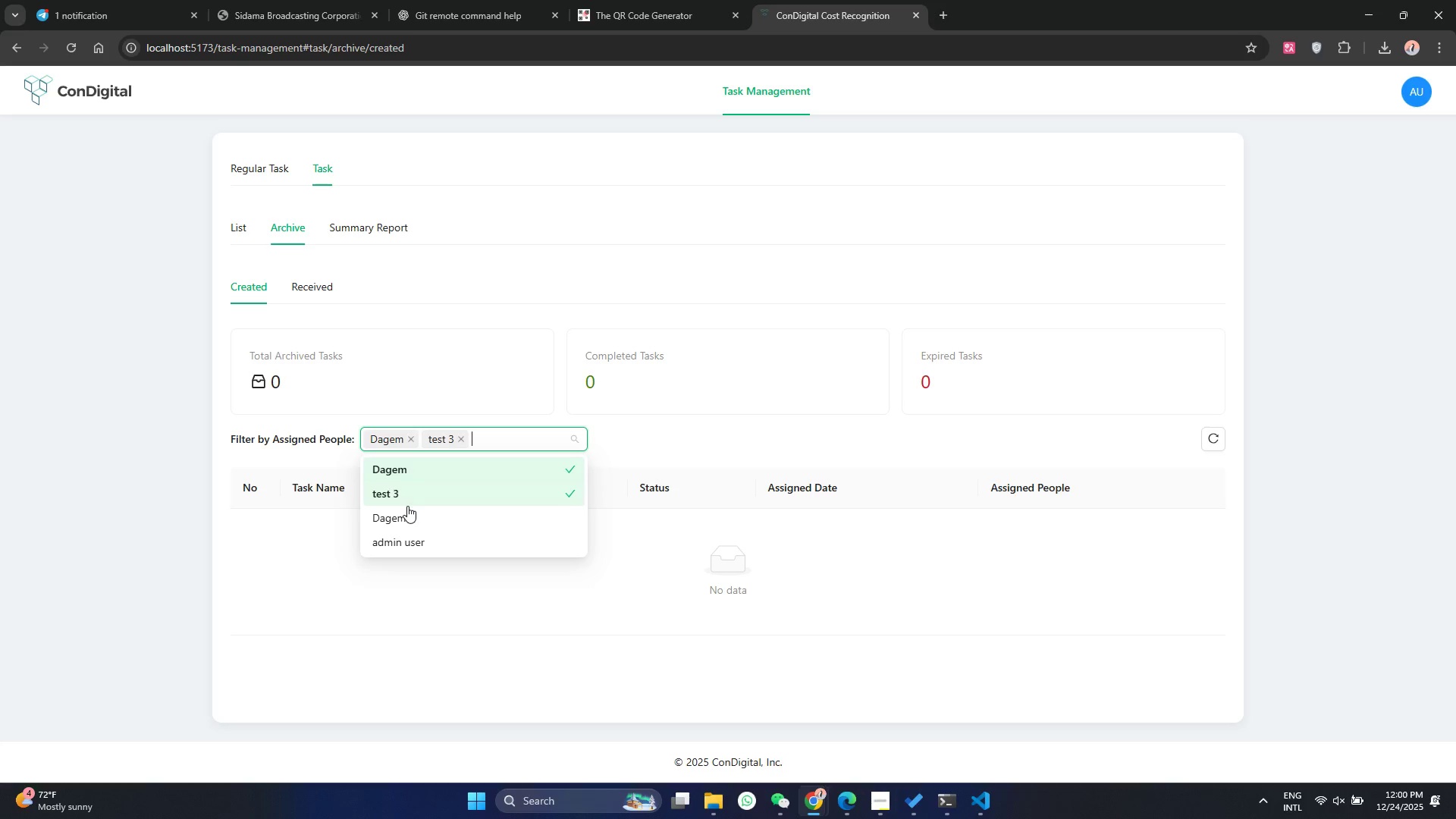 
triple_click([407, 510])
 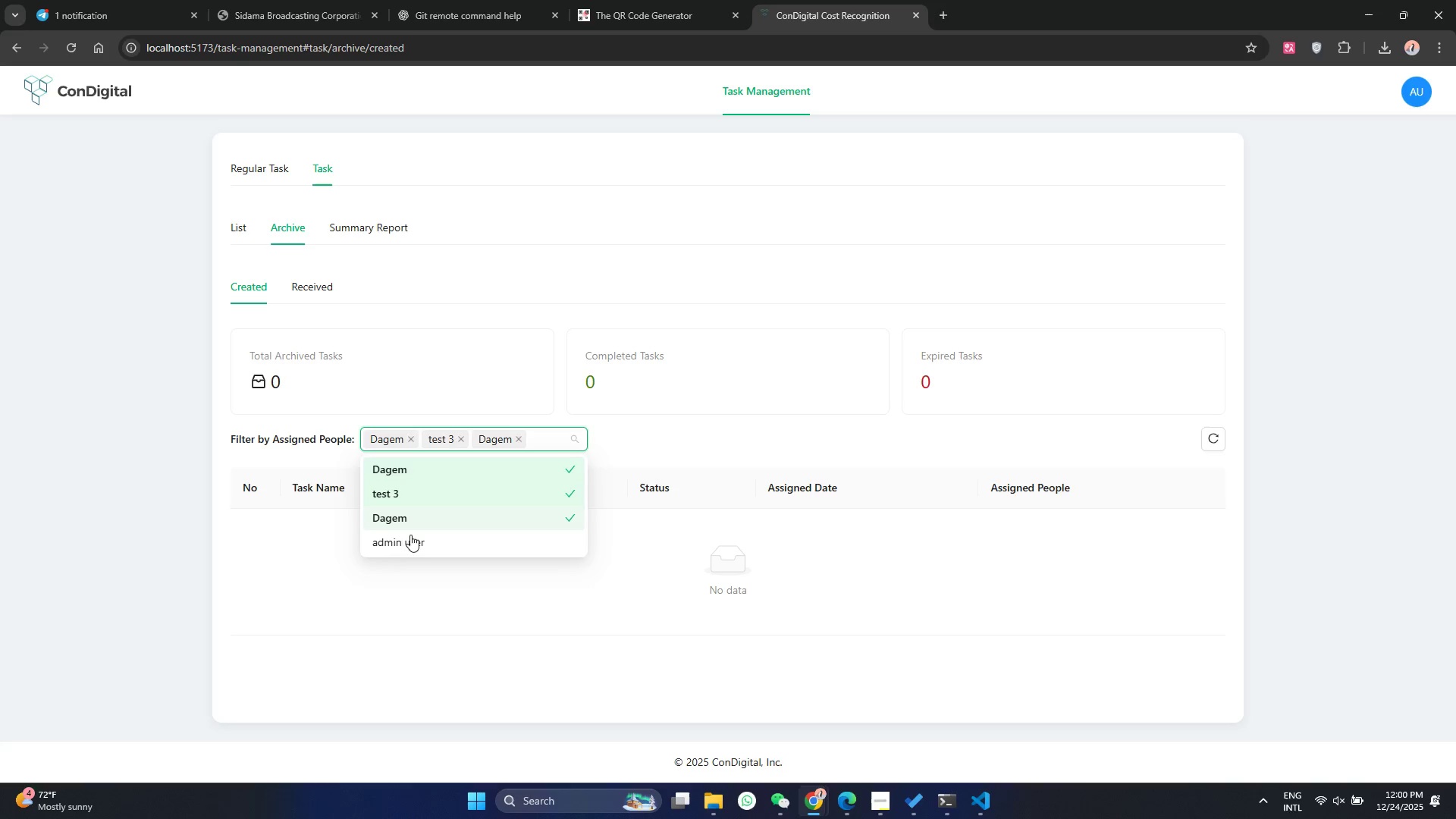 
triple_click([413, 542])
 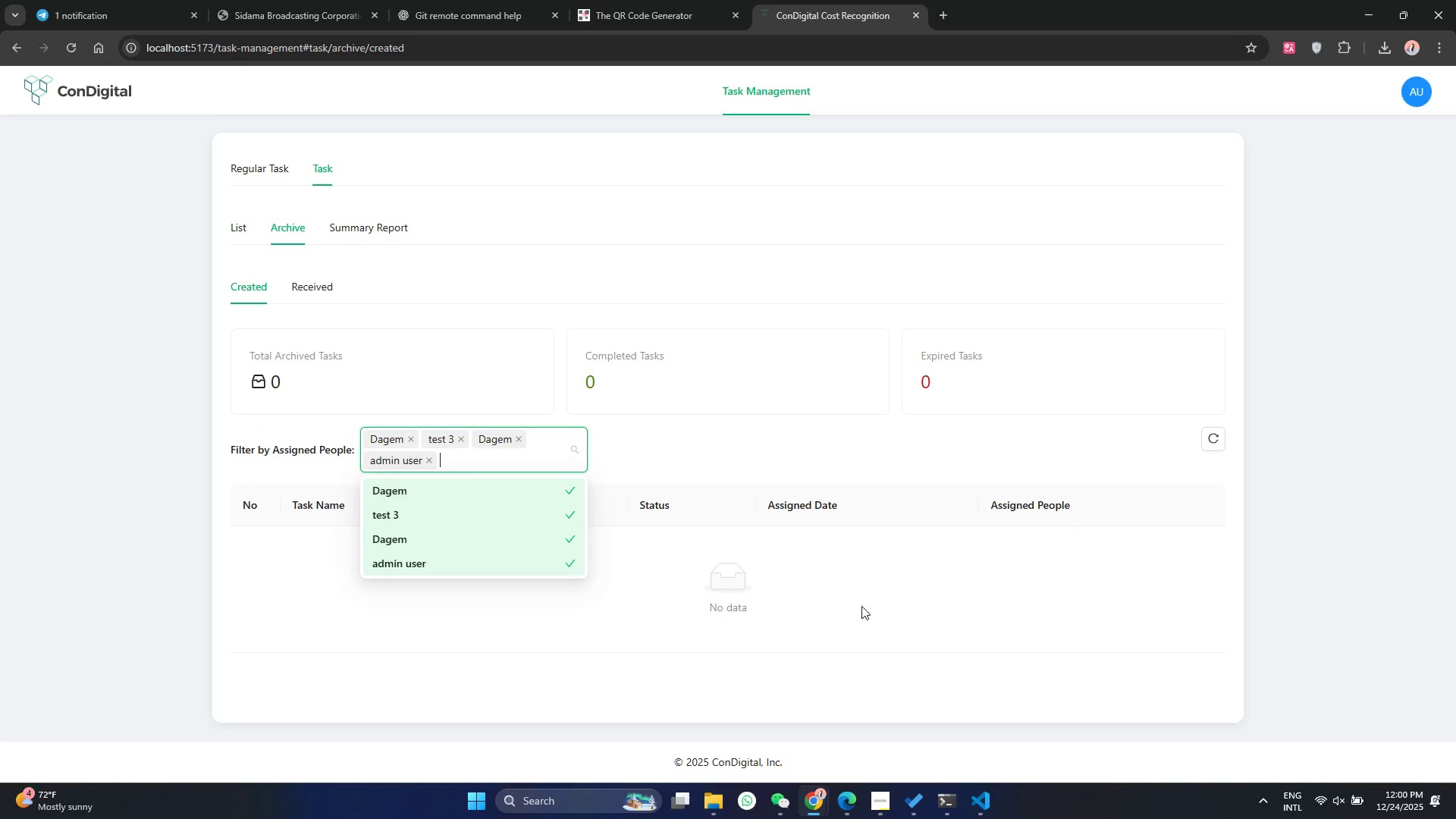 
left_click([898, 606])
 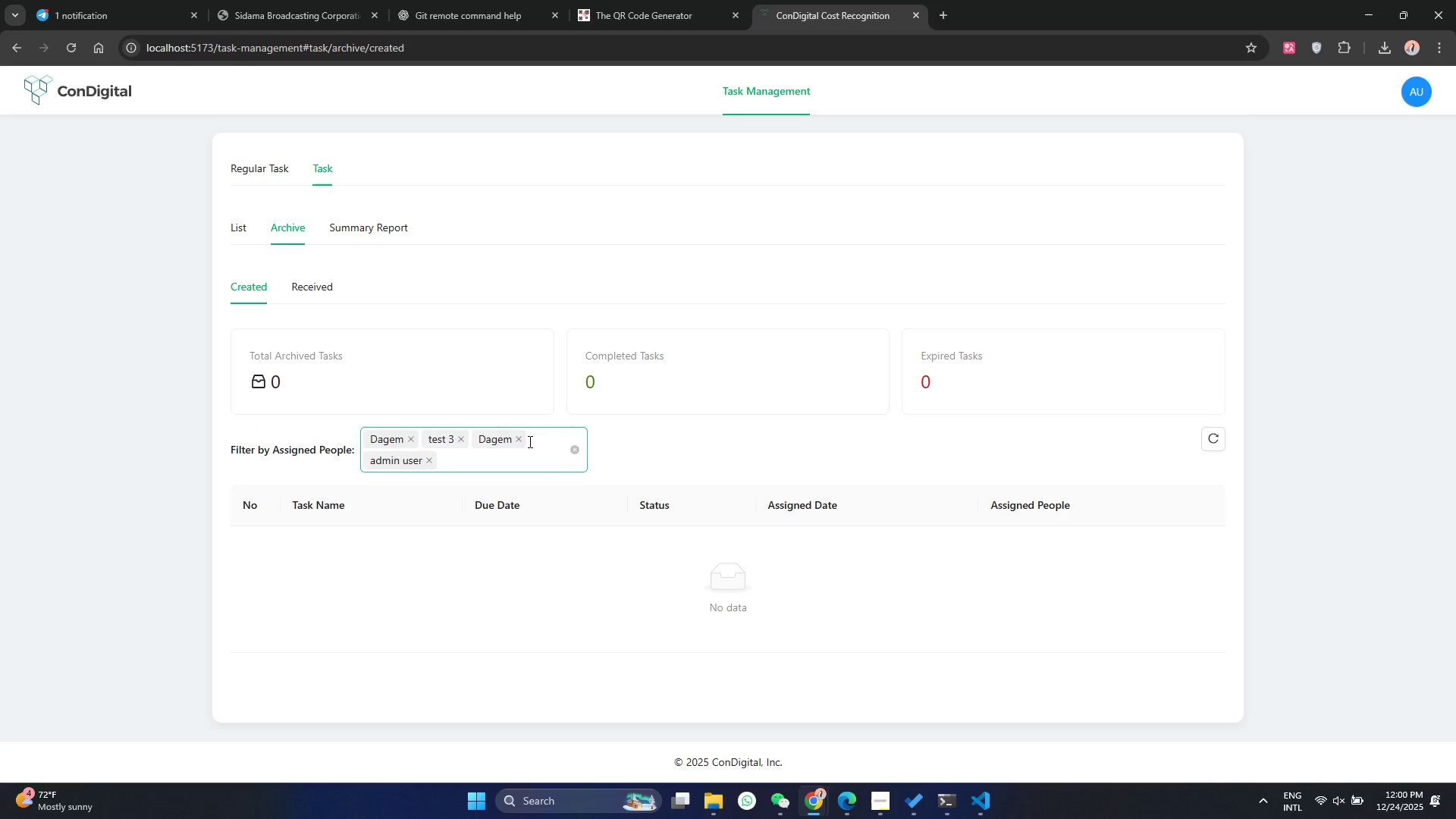 
left_click([577, 448])
 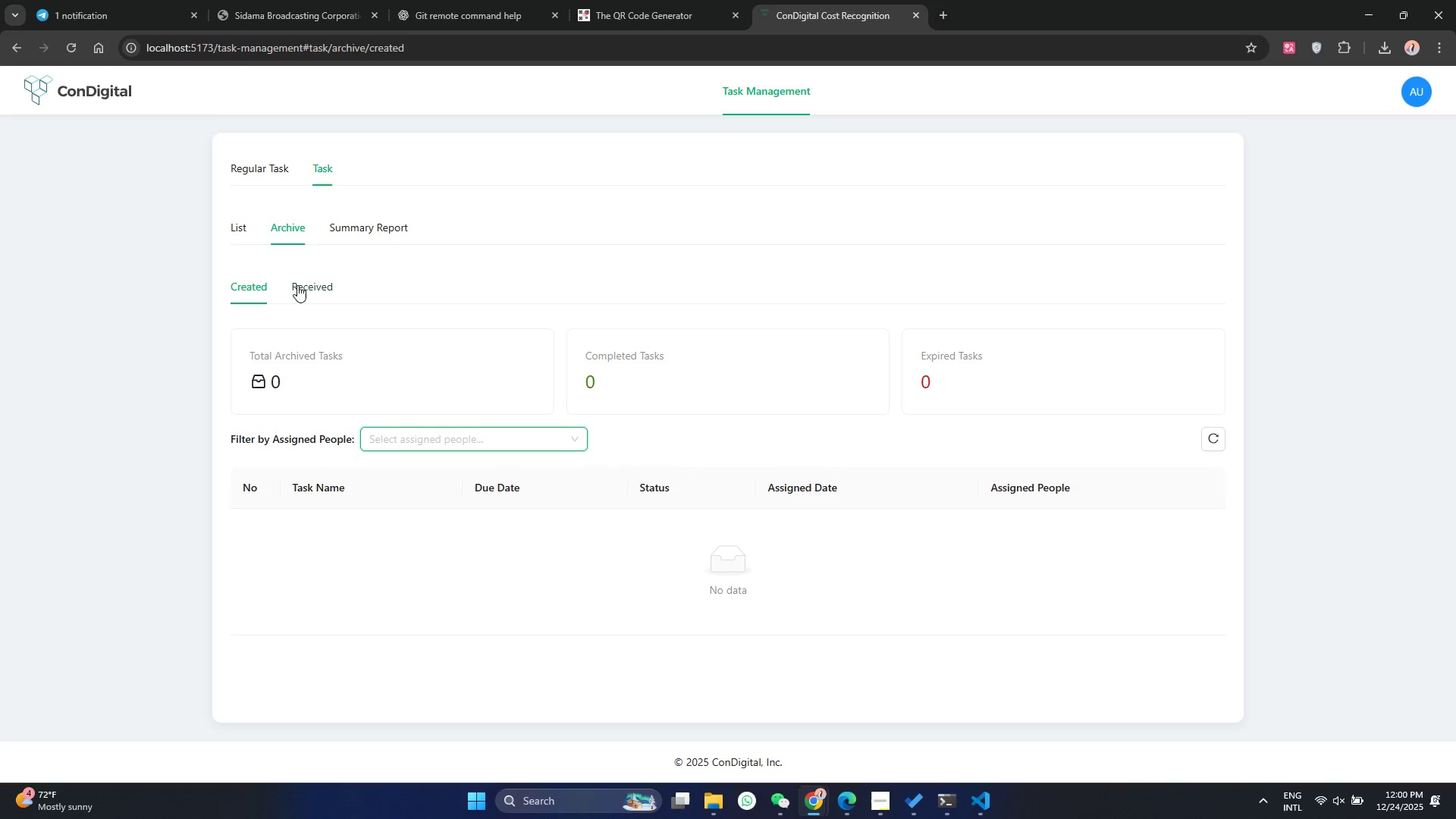 
left_click([241, 219])
 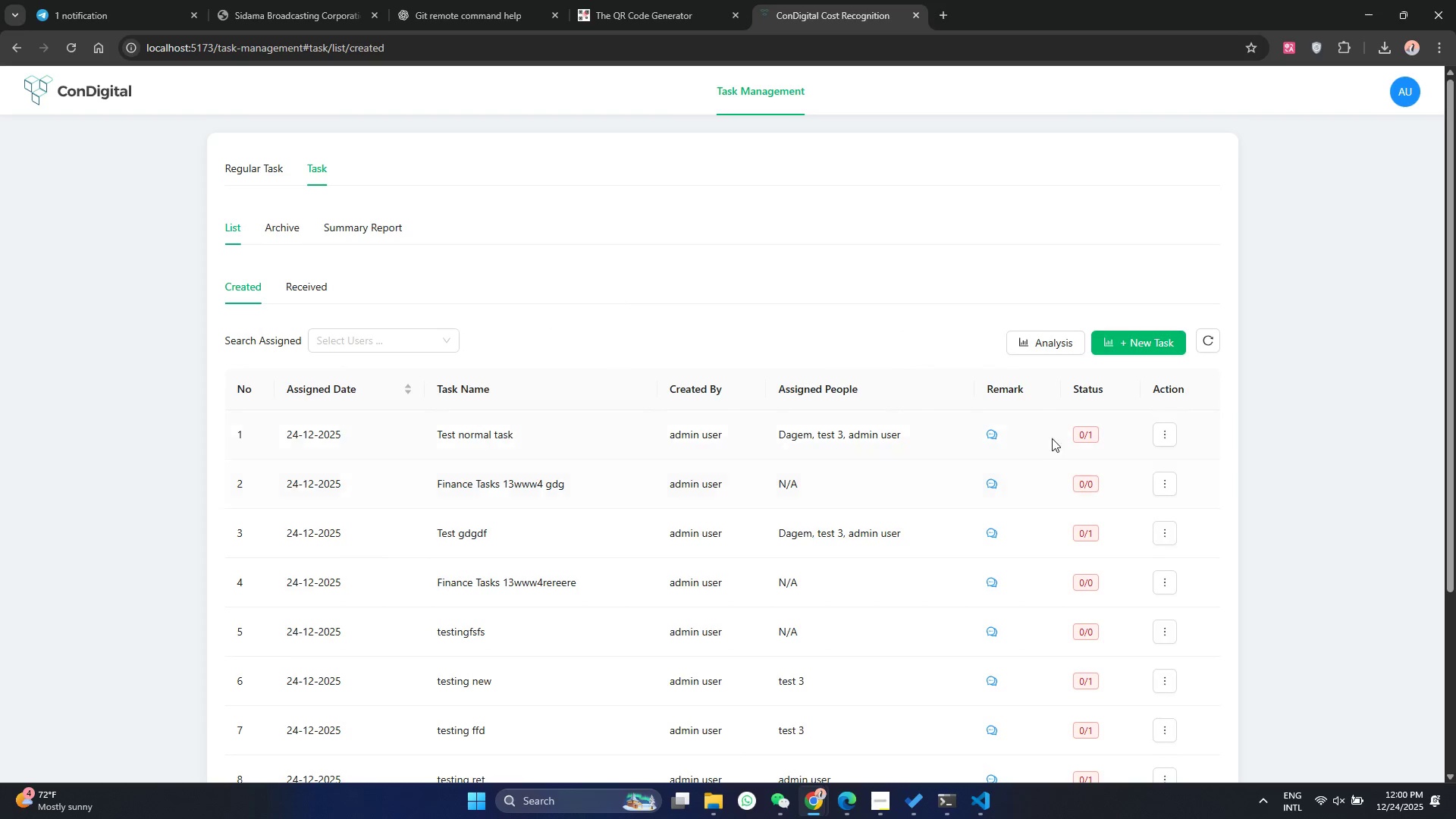 
scroll: coordinate [1021, 428], scroll_direction: down, amount: 1.0
 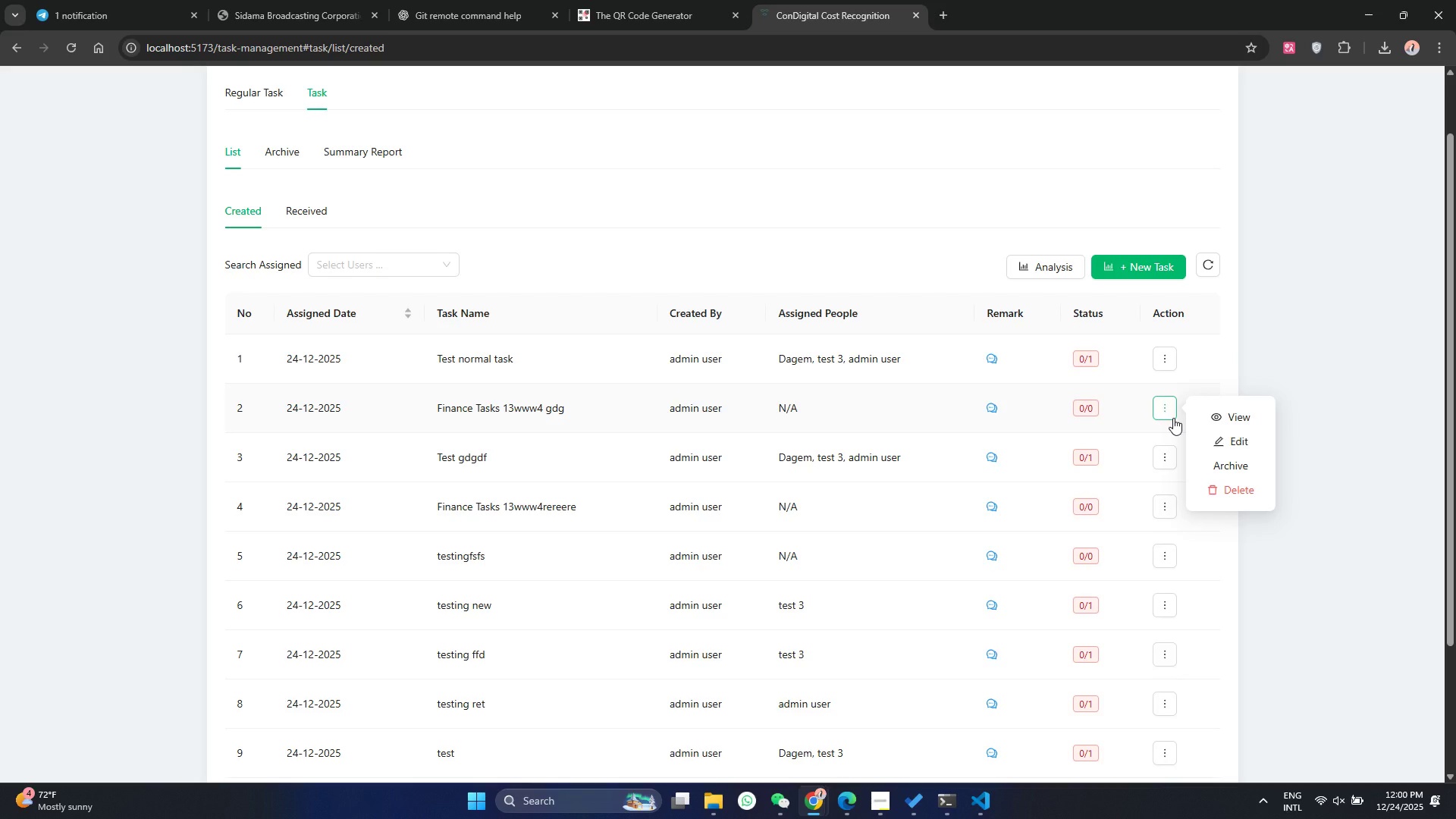 
left_click([1222, 464])
 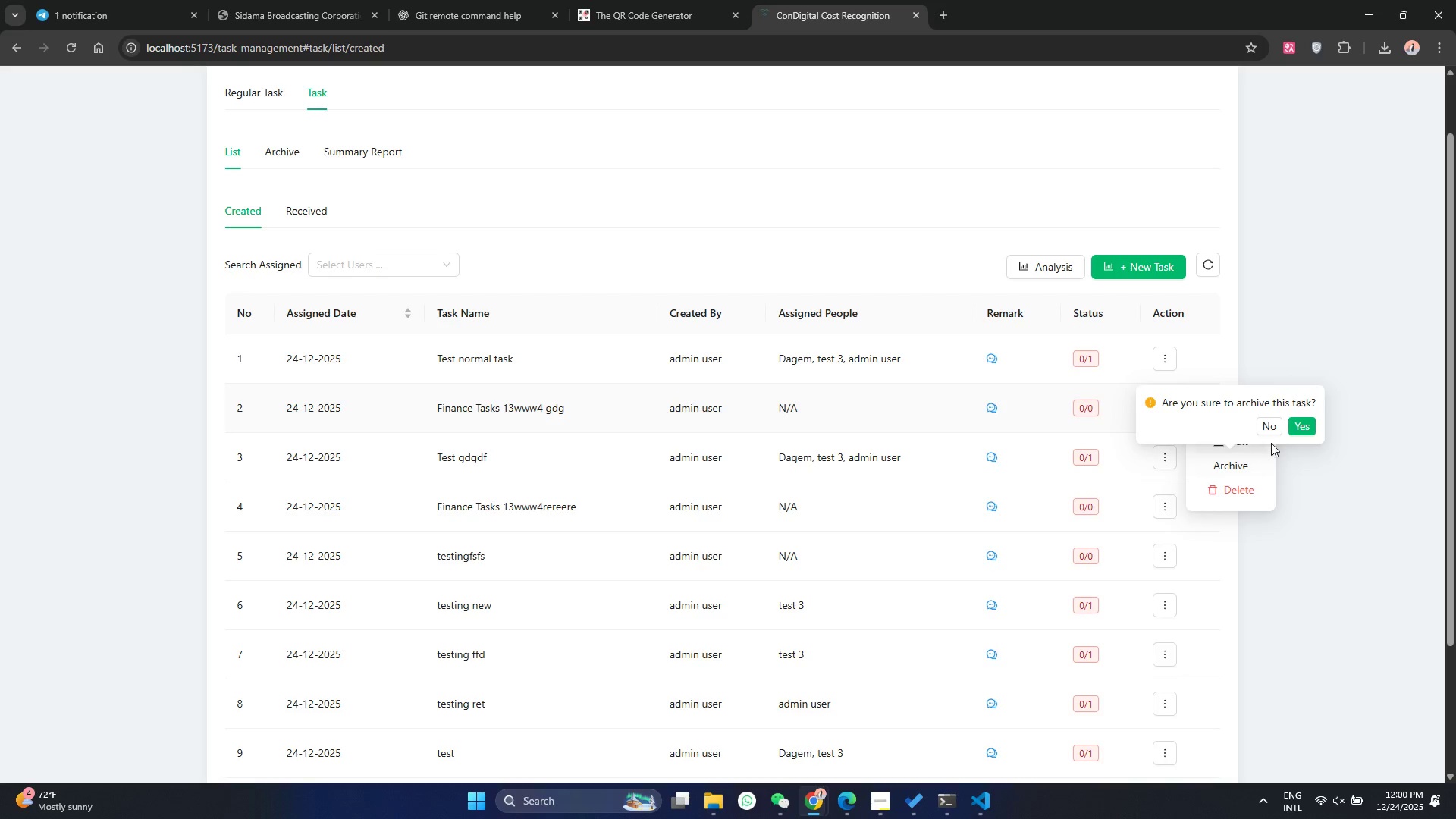 
left_click([1303, 425])
 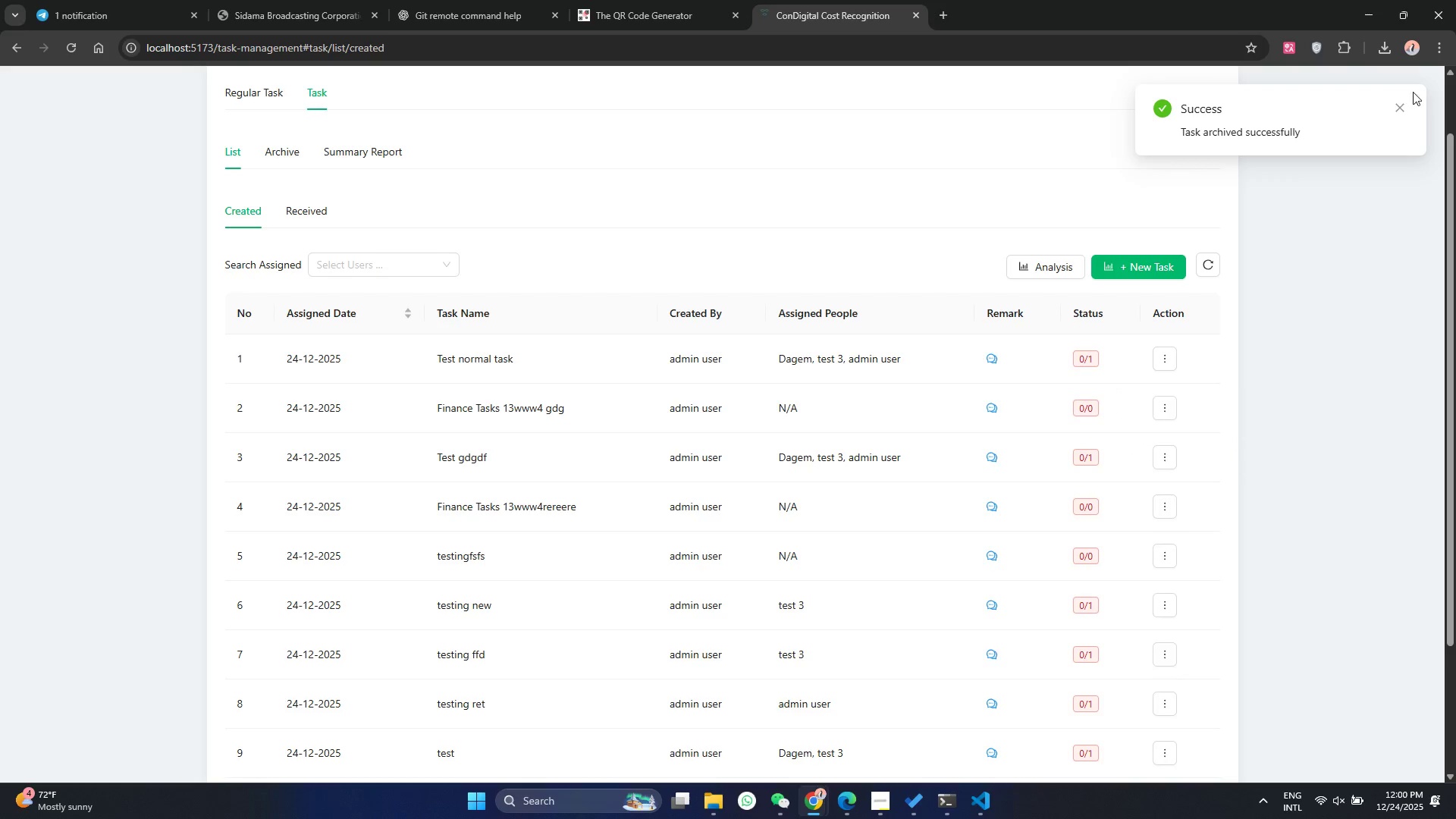 
left_click([1404, 108])
 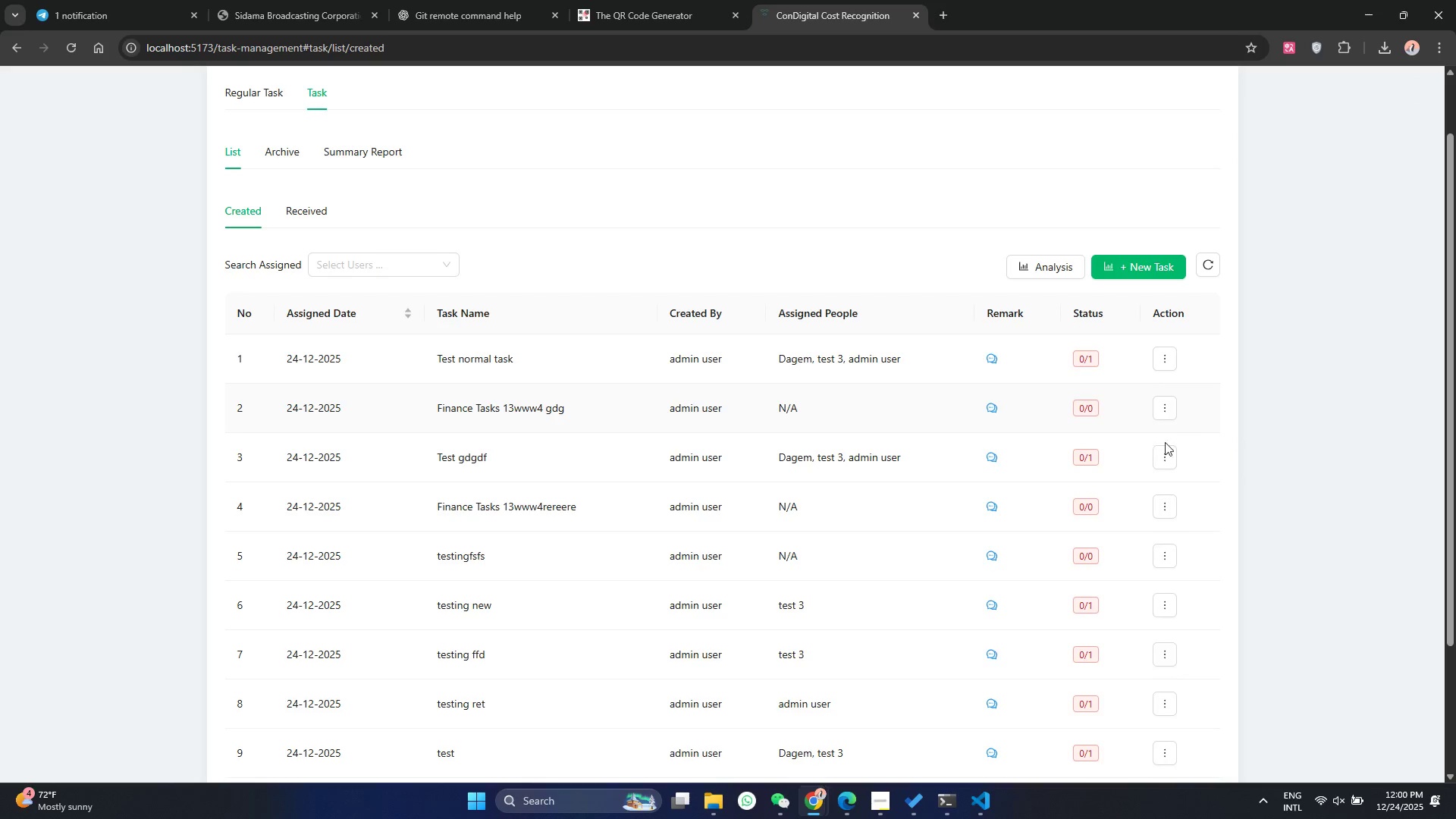 
right_click([672, 535])
 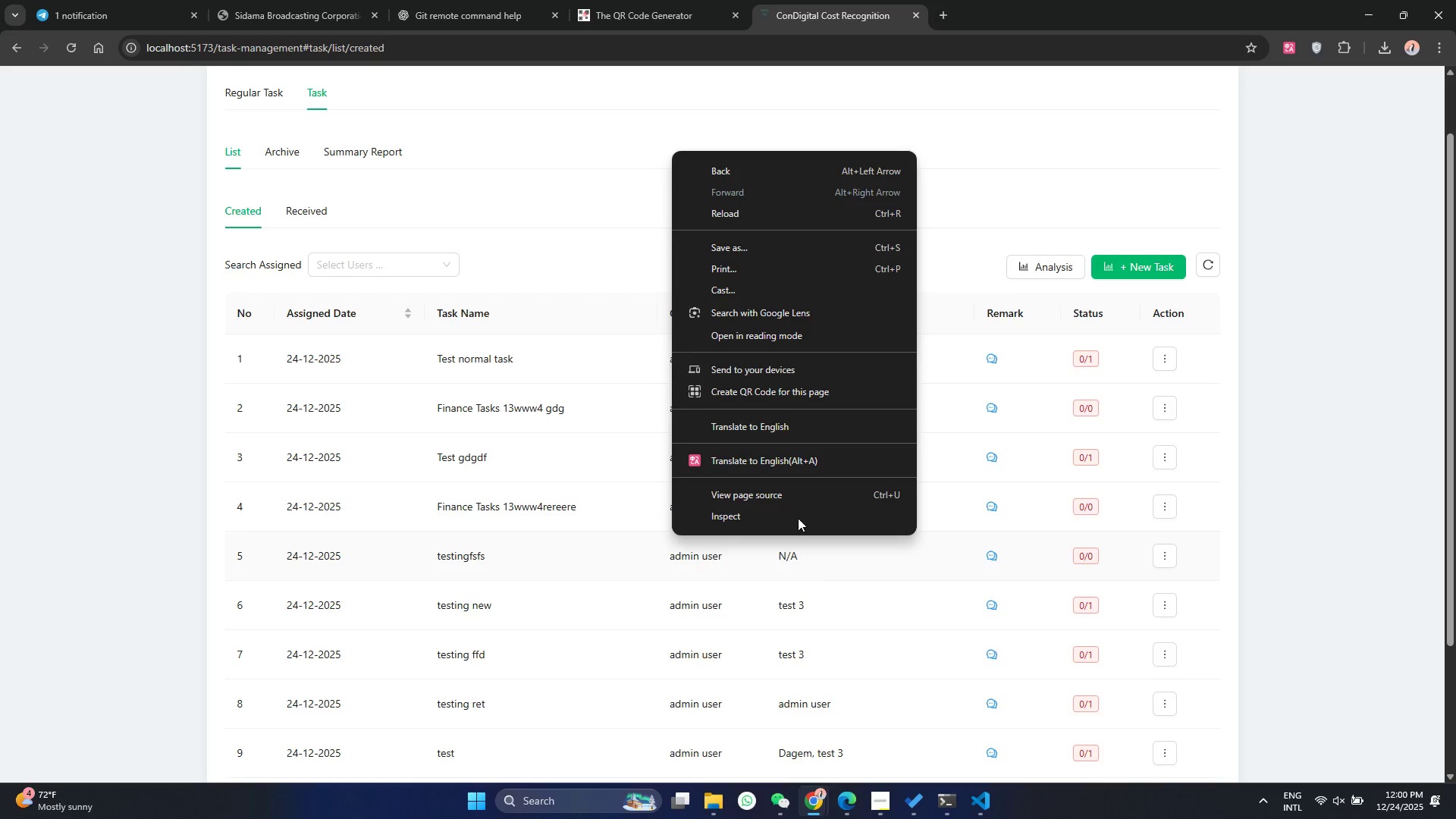 
left_click([793, 510])
 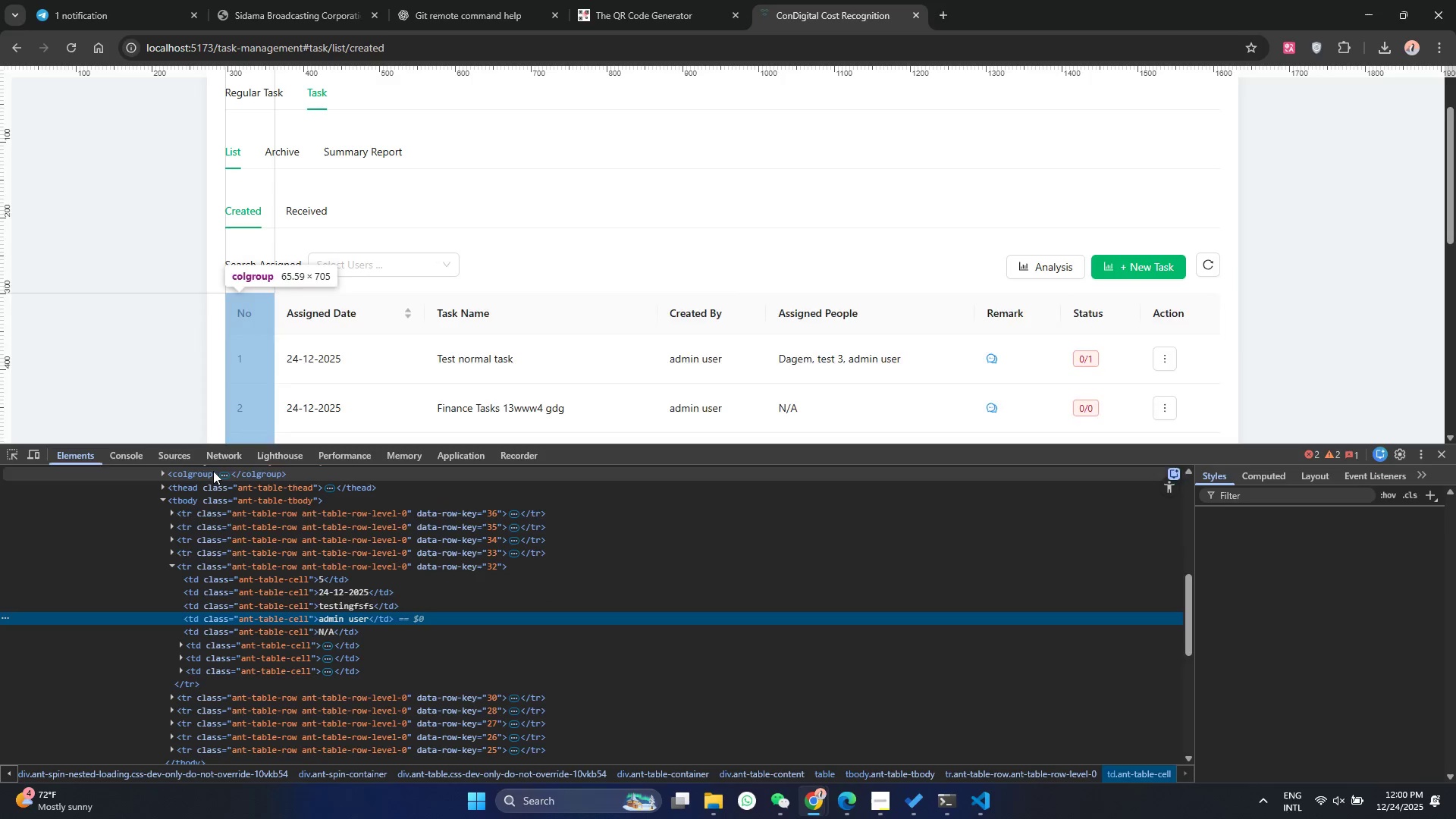 
left_click([143, 451])
 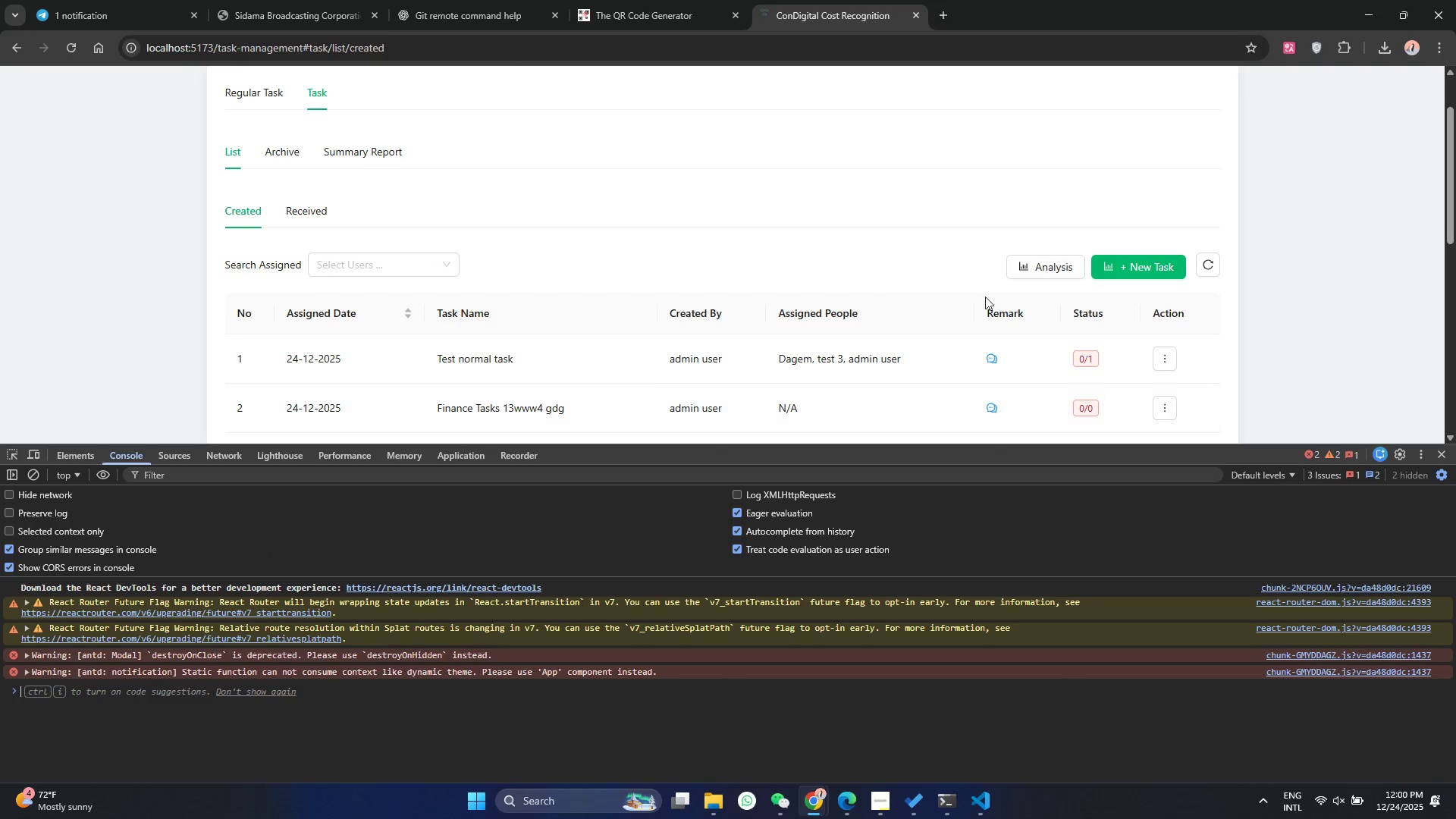 
scroll: coordinate [993, 303], scroll_direction: down, amount: 1.0
 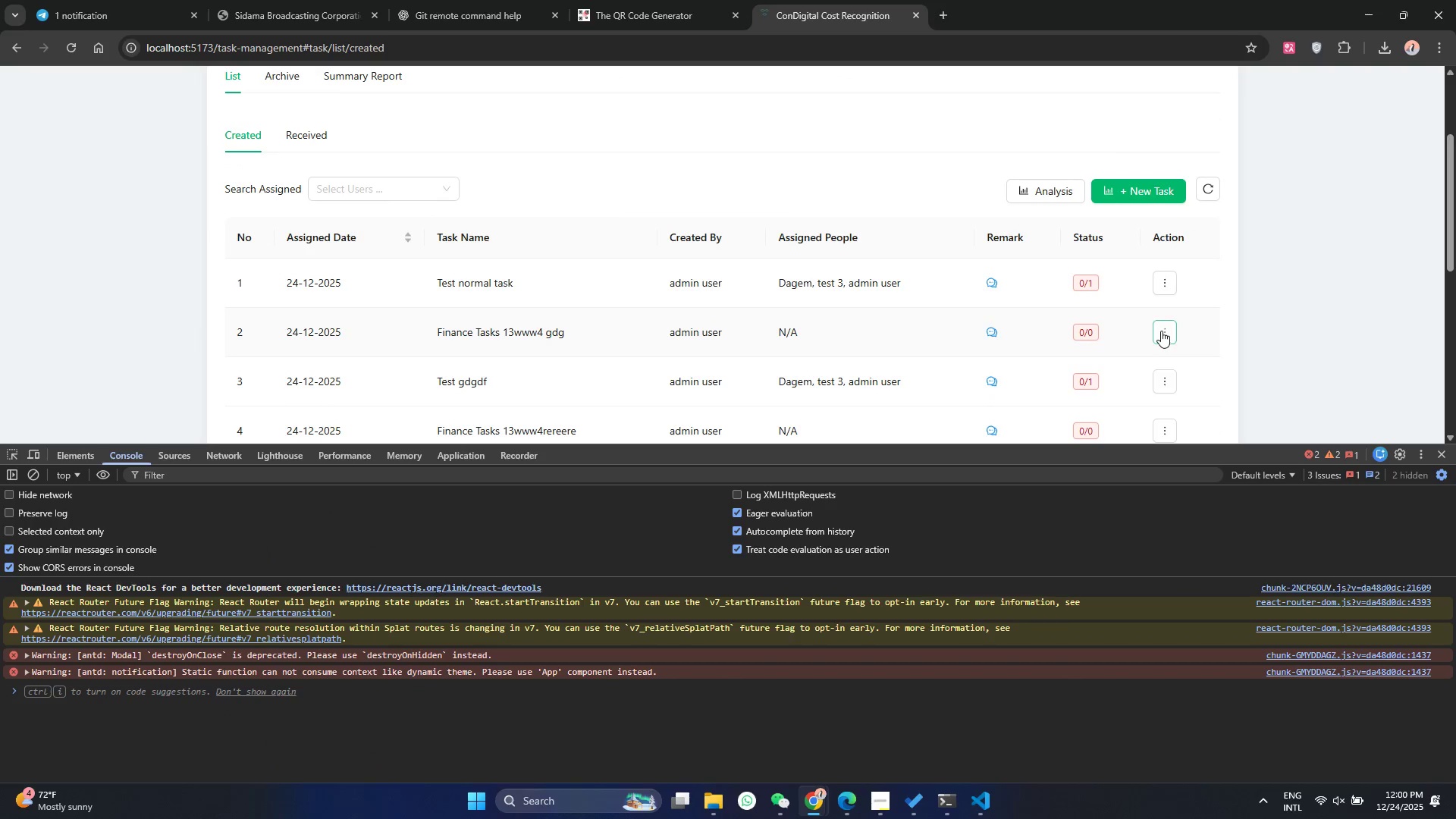 
left_click_drag(start_coordinate=[1161, 331], to_coordinate=[1169, 337])
 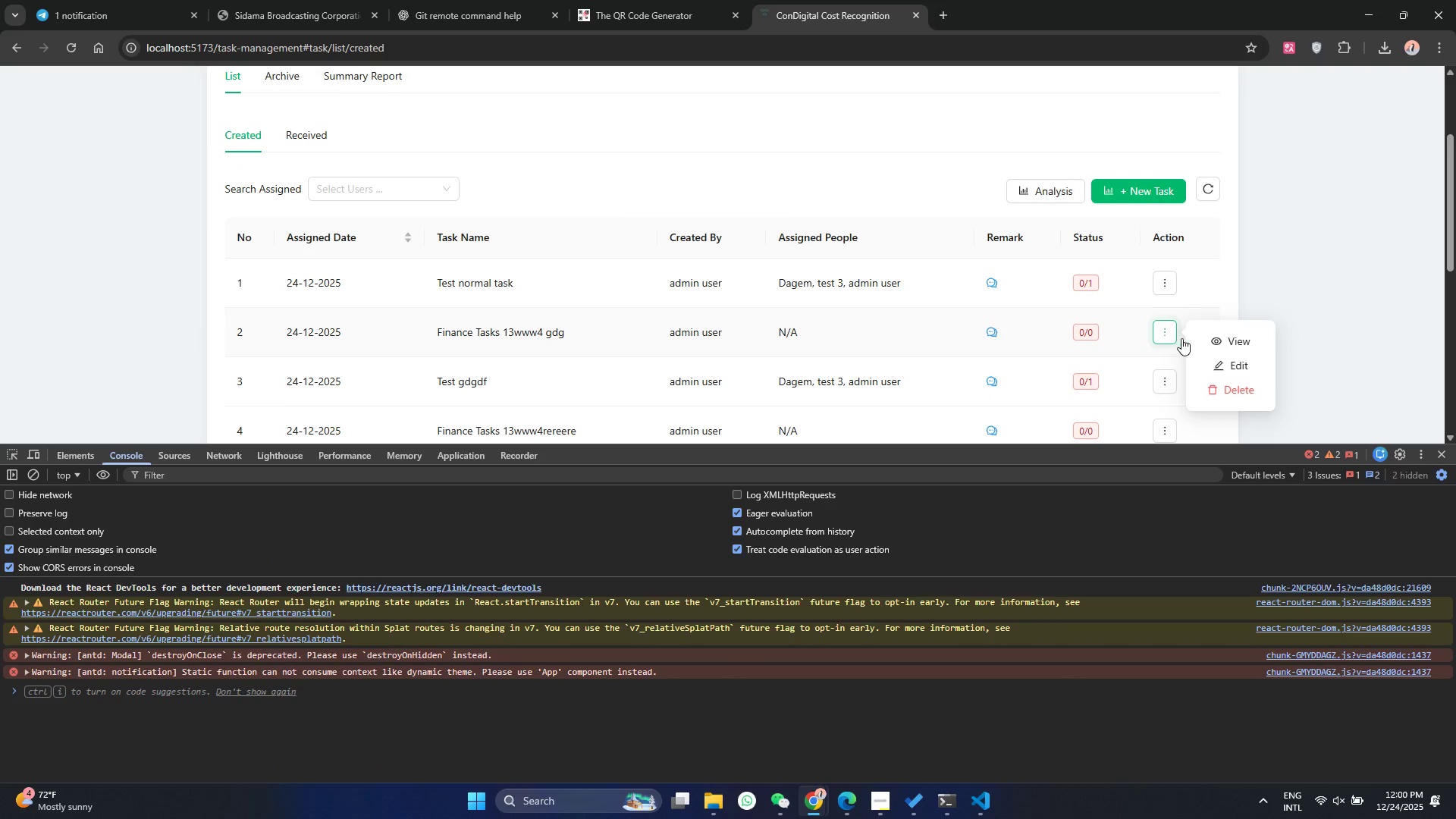 
left_click([1169, 337])
 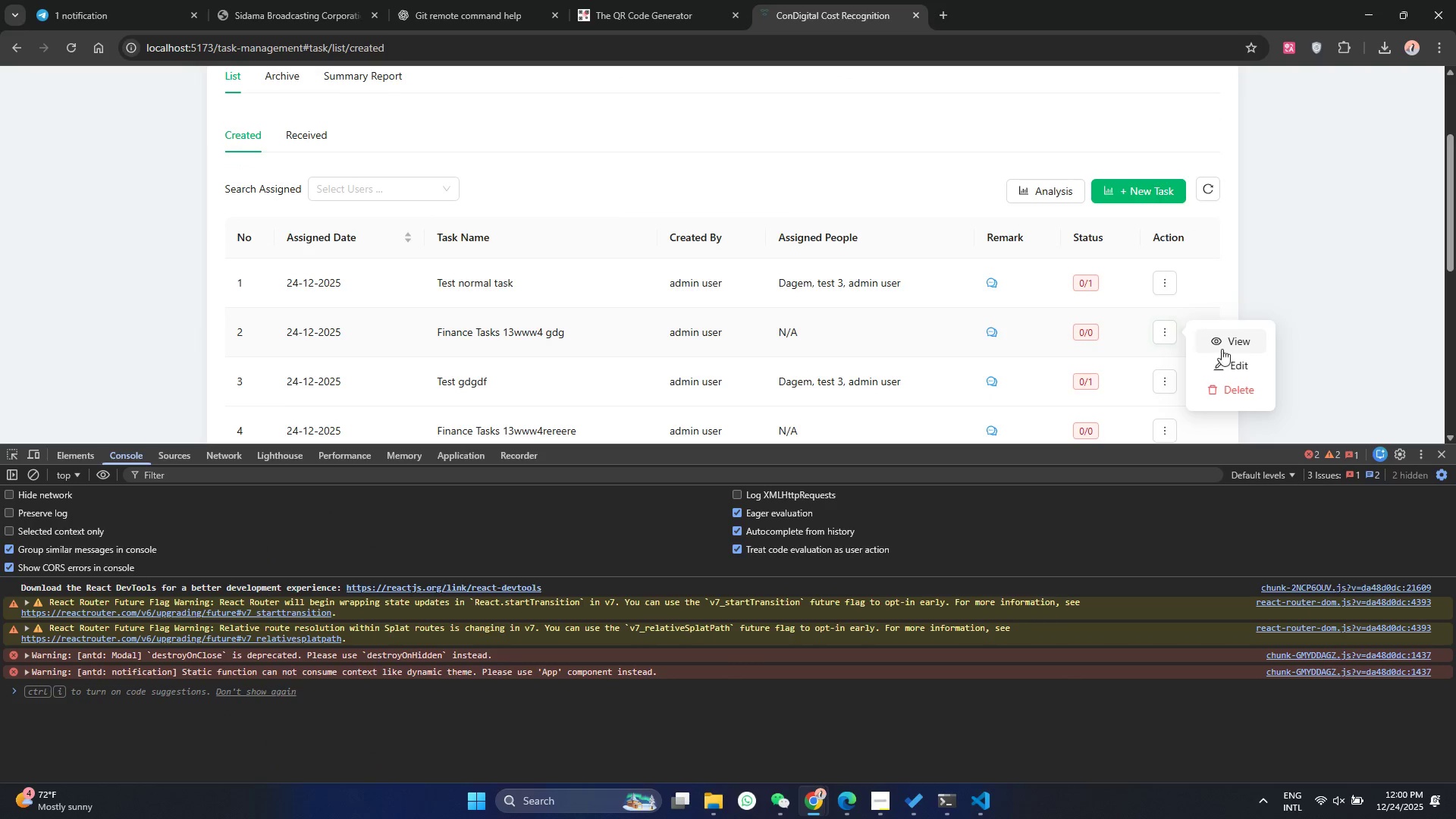 
left_click([1313, 358])
 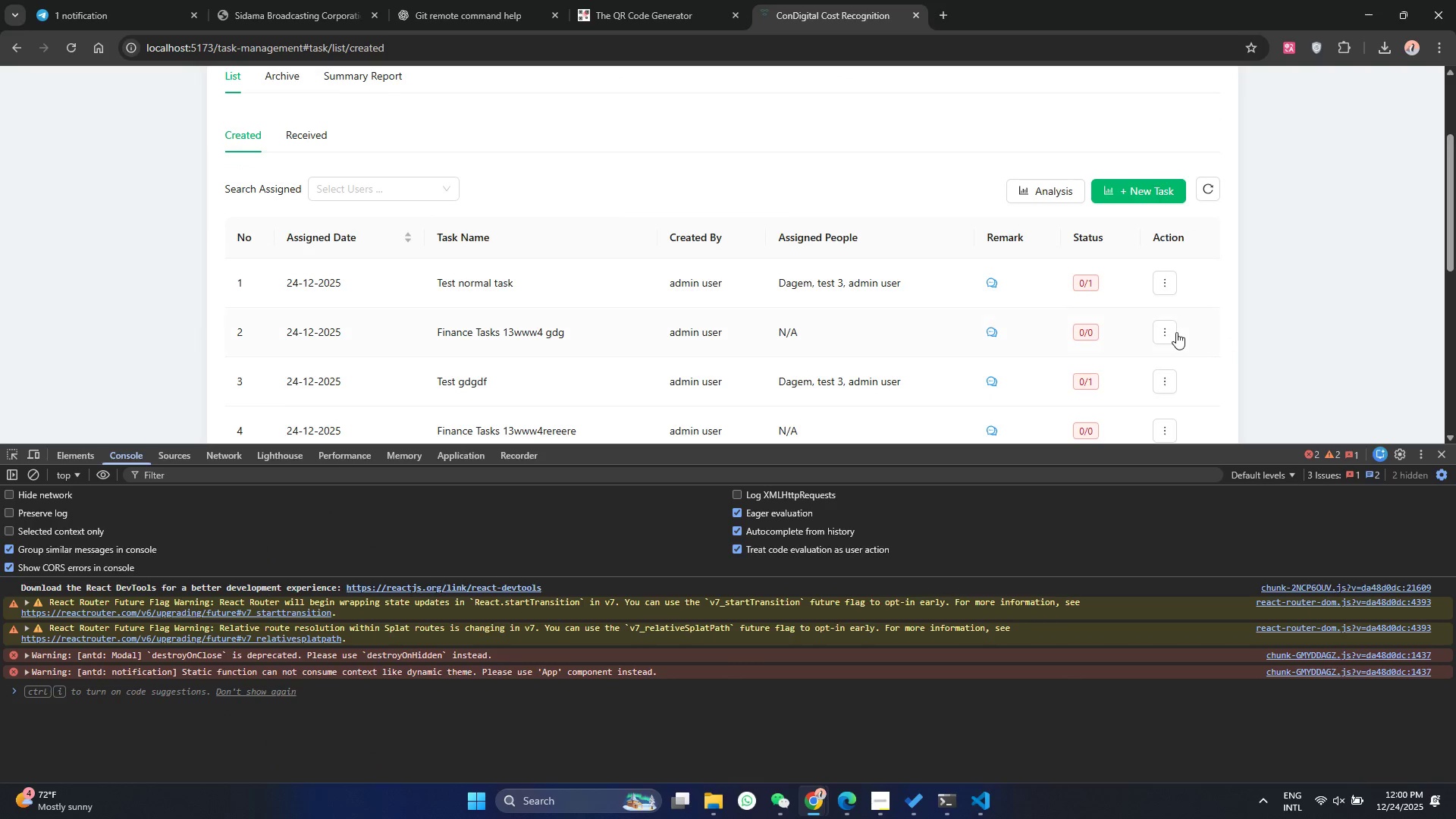 
left_click([1176, 332])
 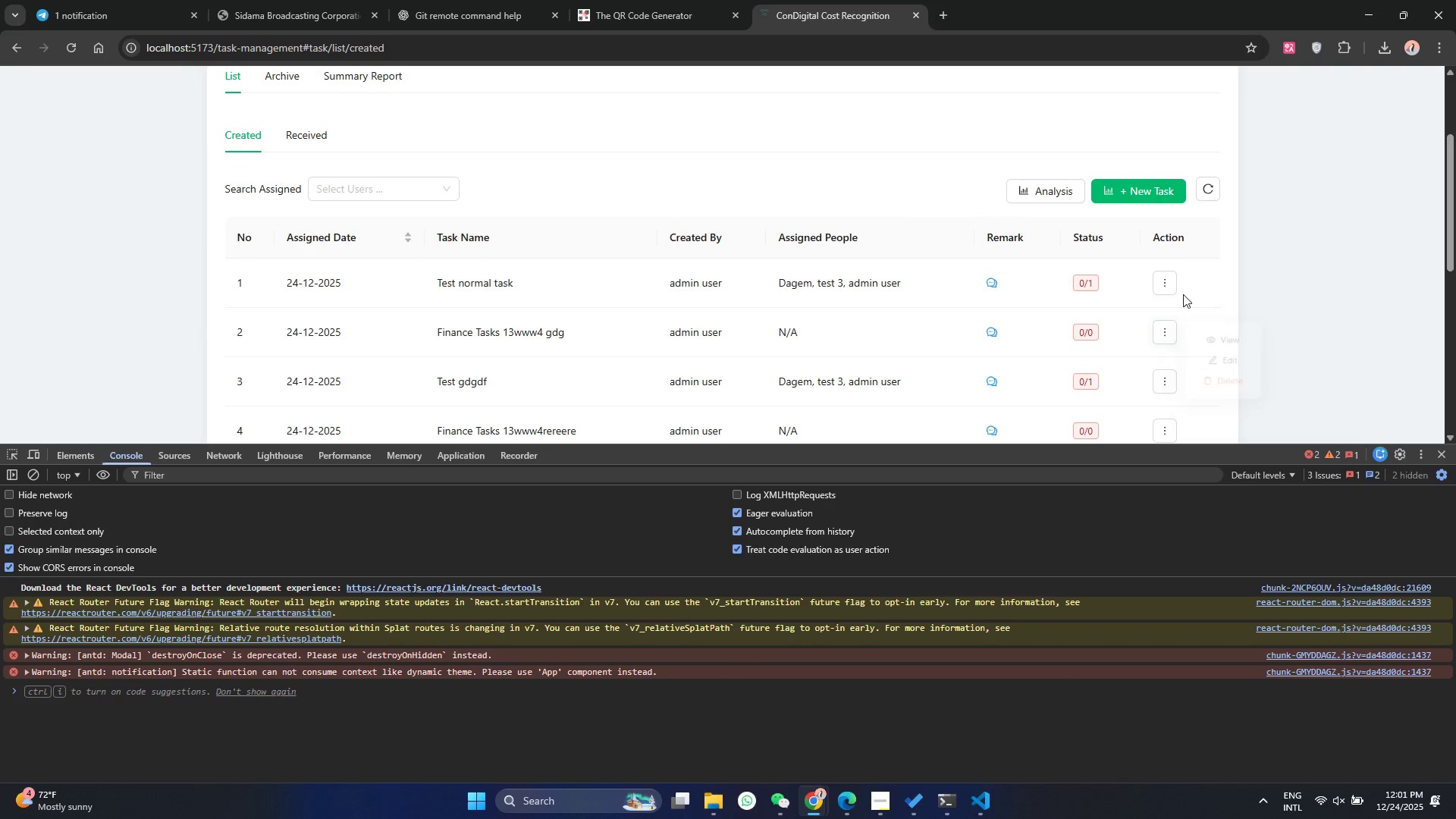 
double_click([1169, 284])
 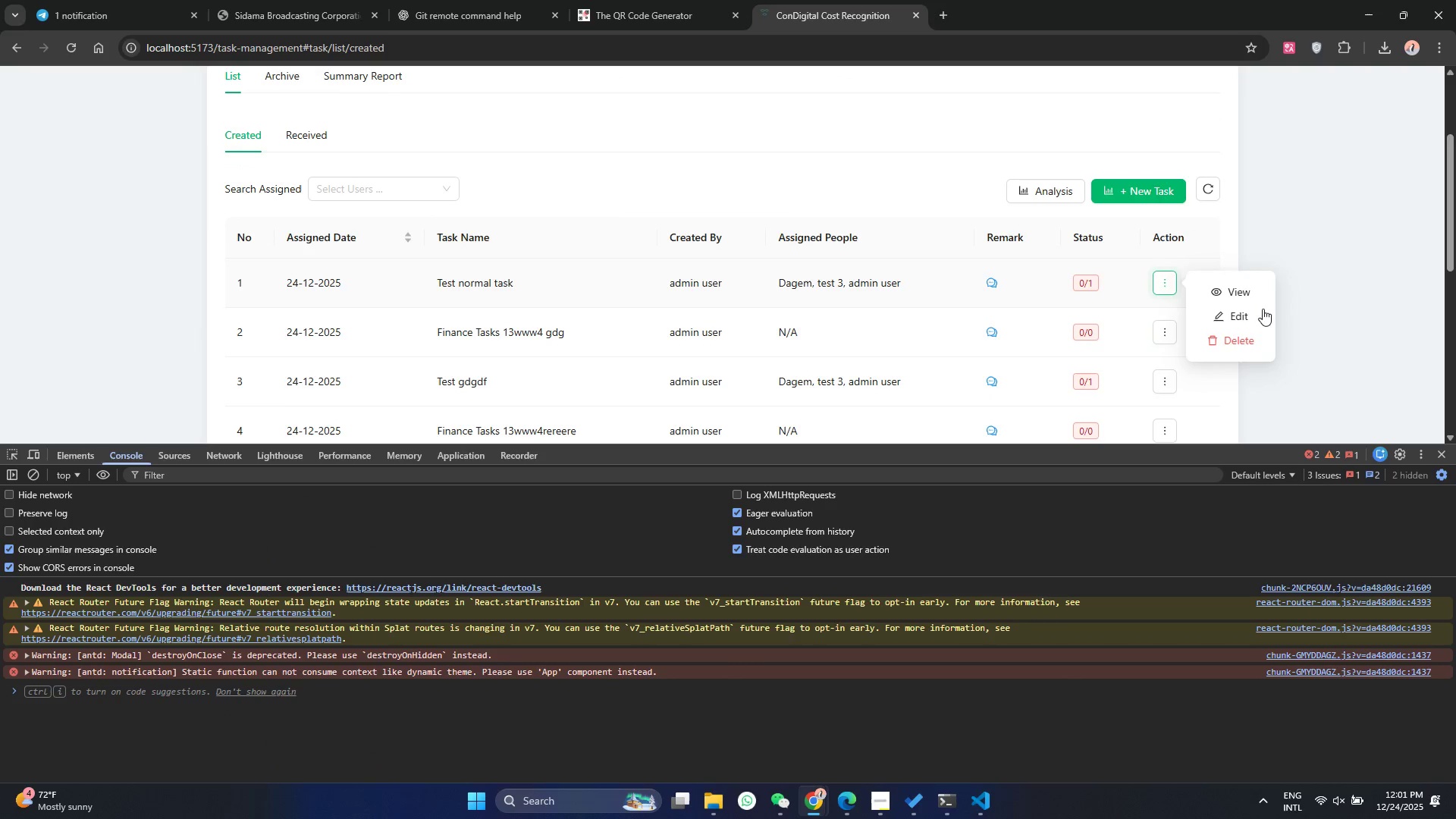 
left_click([1309, 327])
 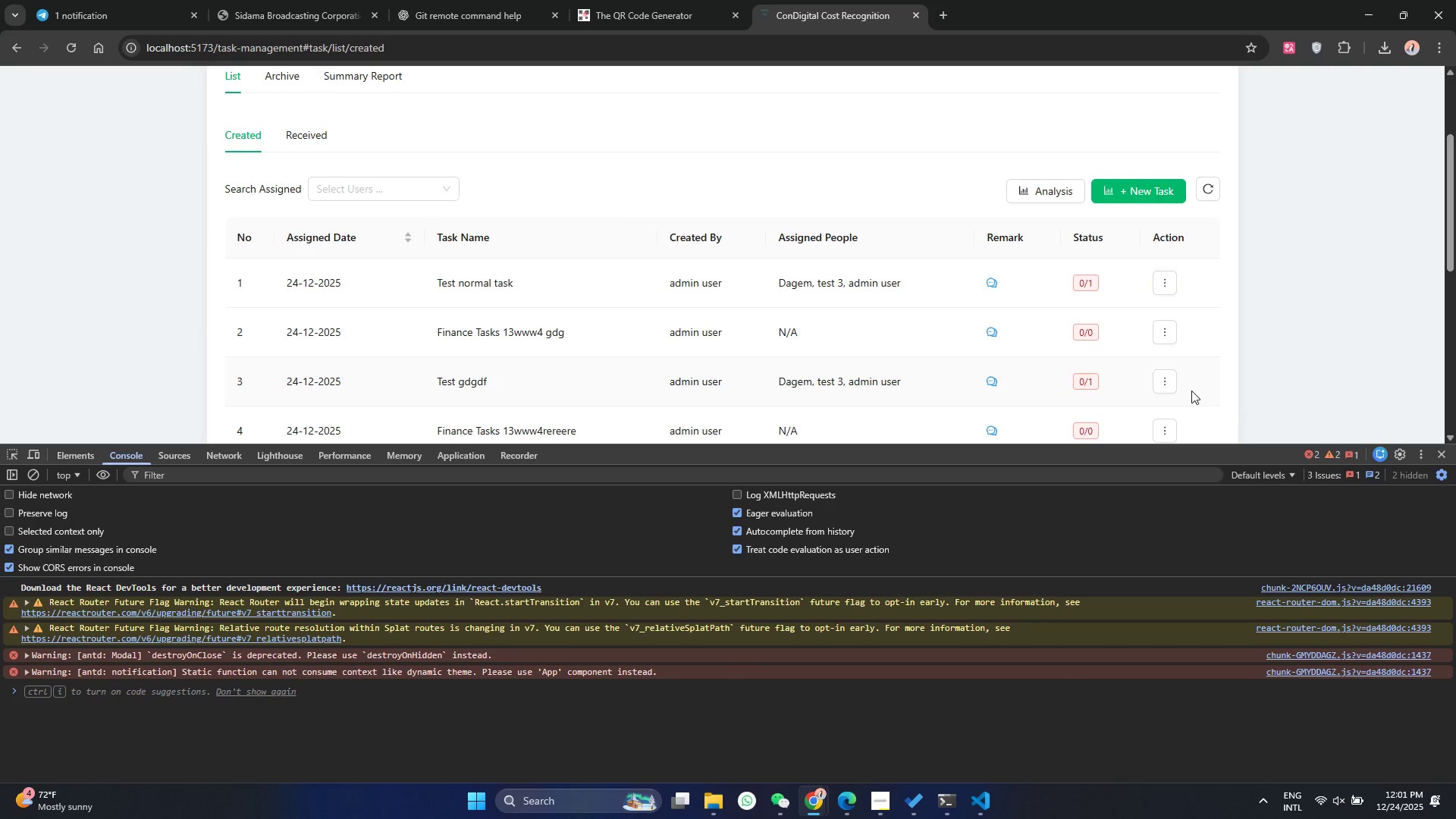 
left_click([1167, 371])
 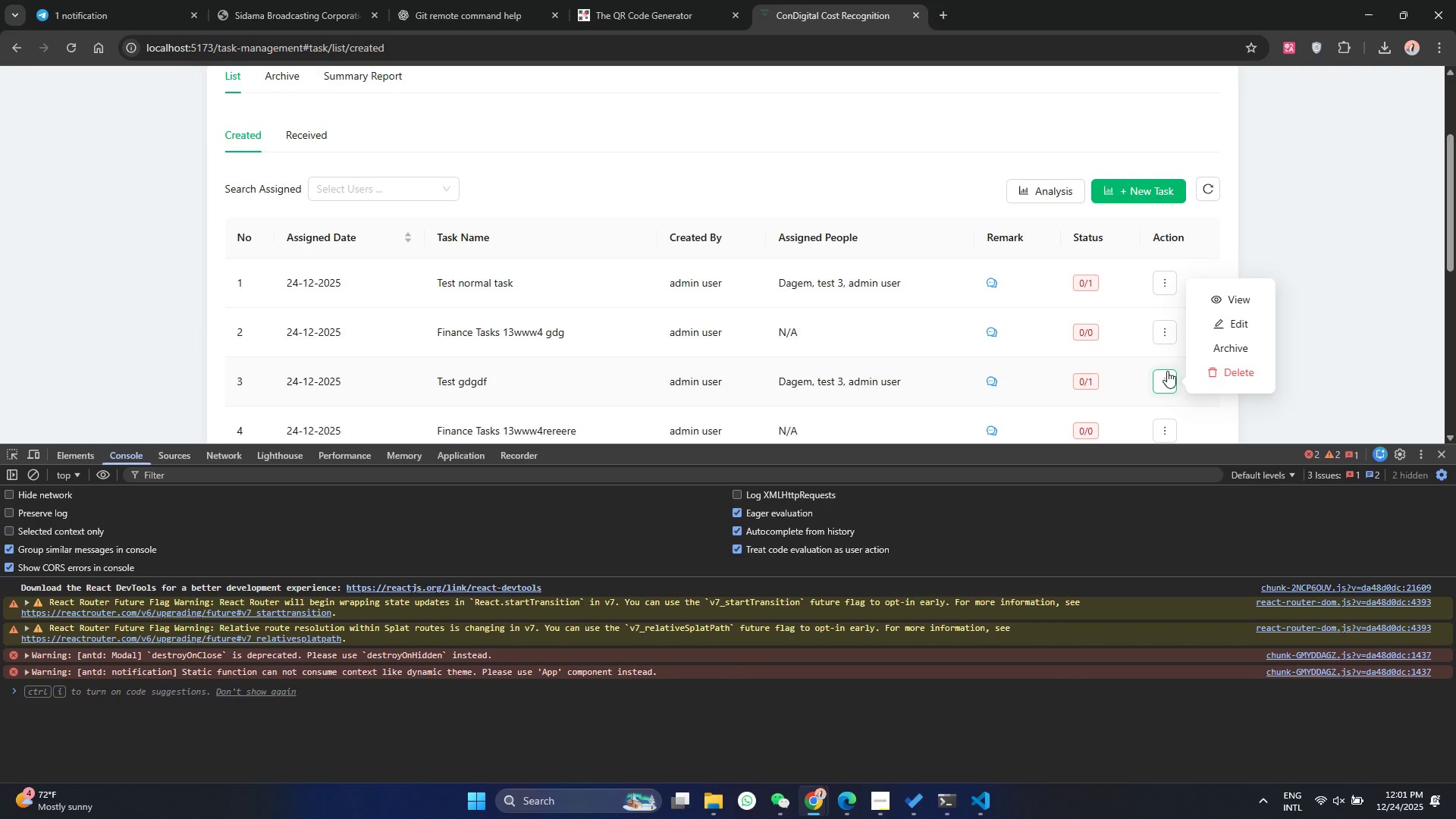 
left_click([1167, 371])
 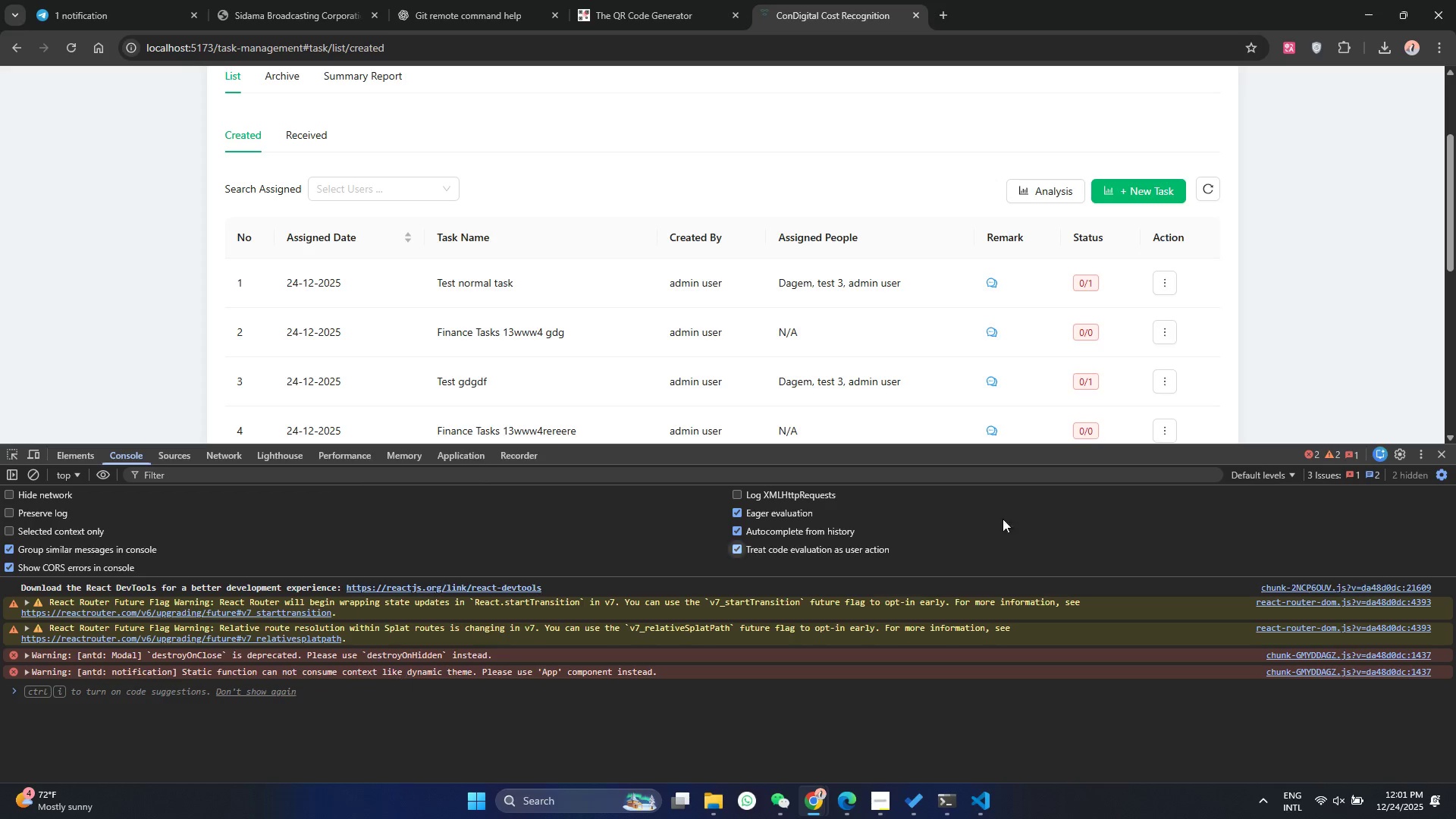 
left_click([1439, 453])
 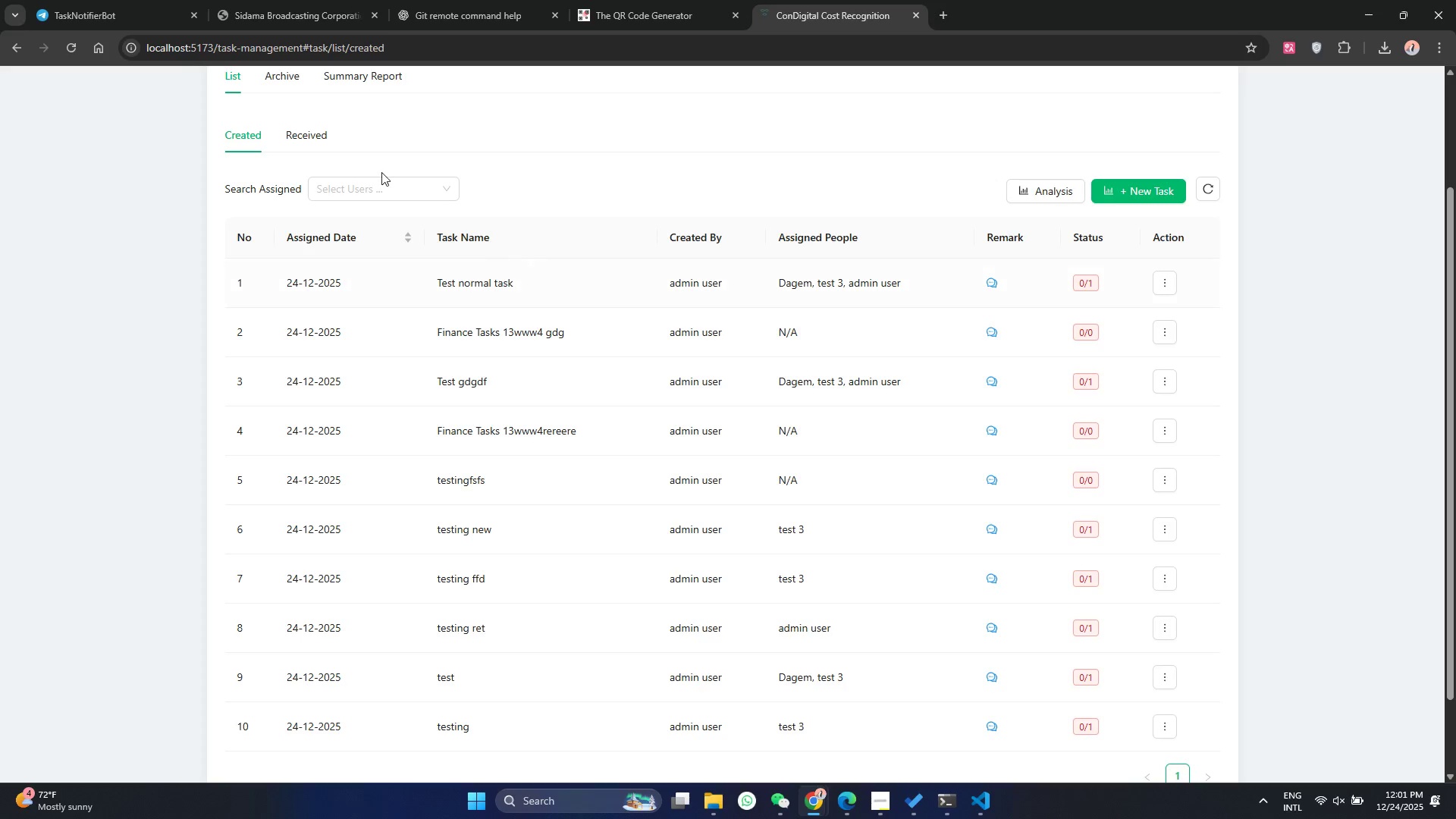 
left_click([381, 172])
 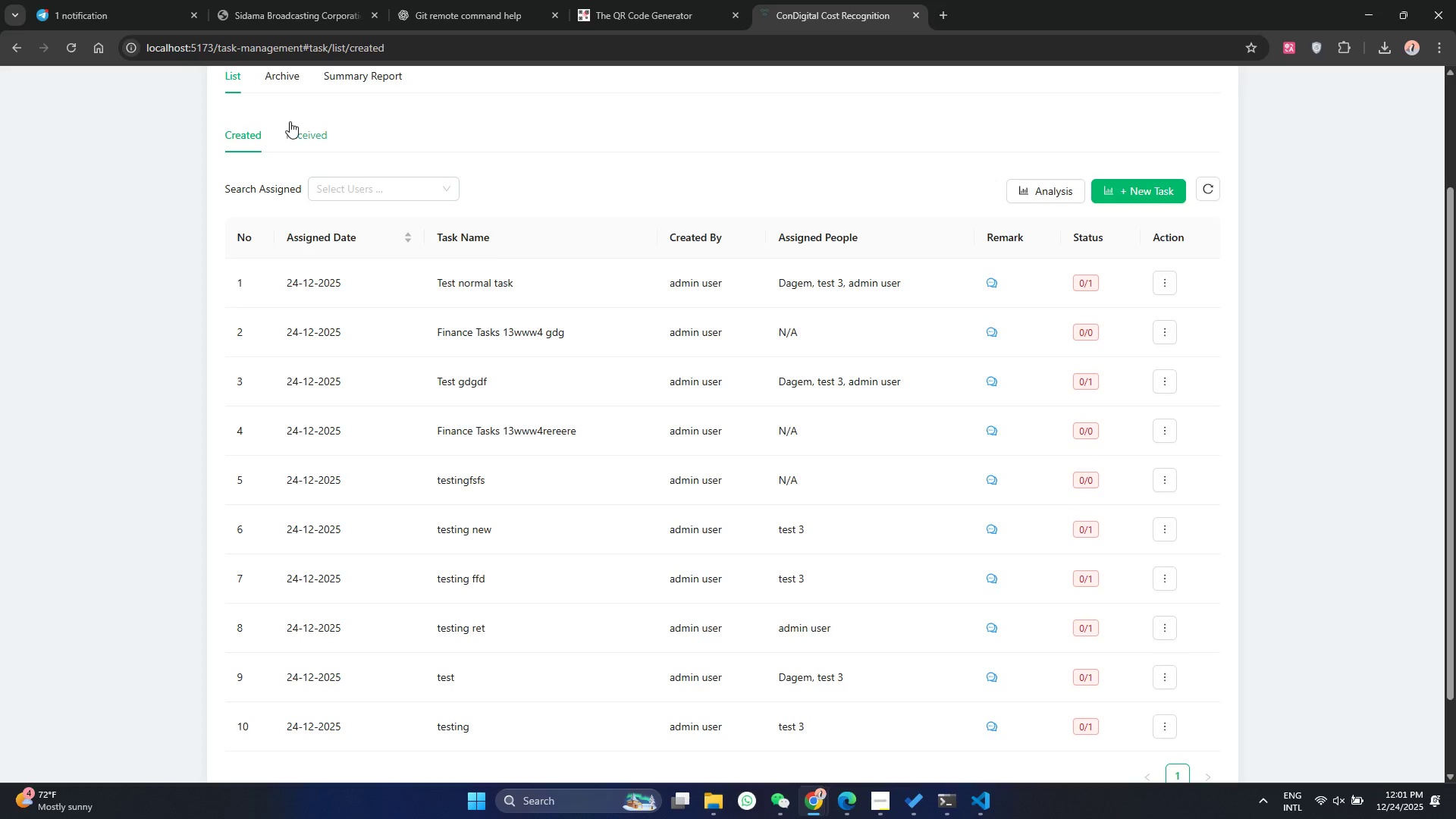 
left_click([302, 136])
 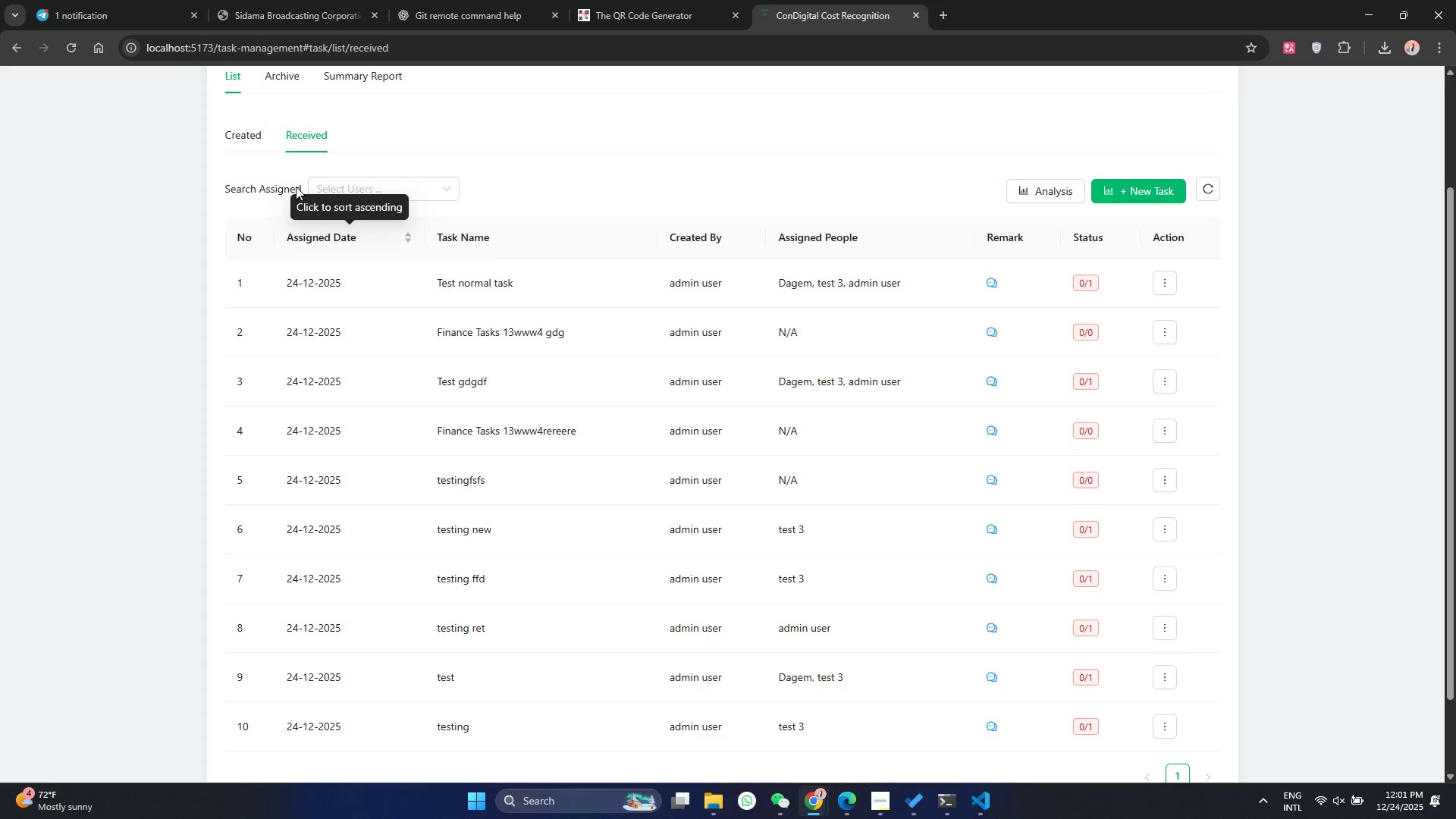 
left_click([238, 149])
 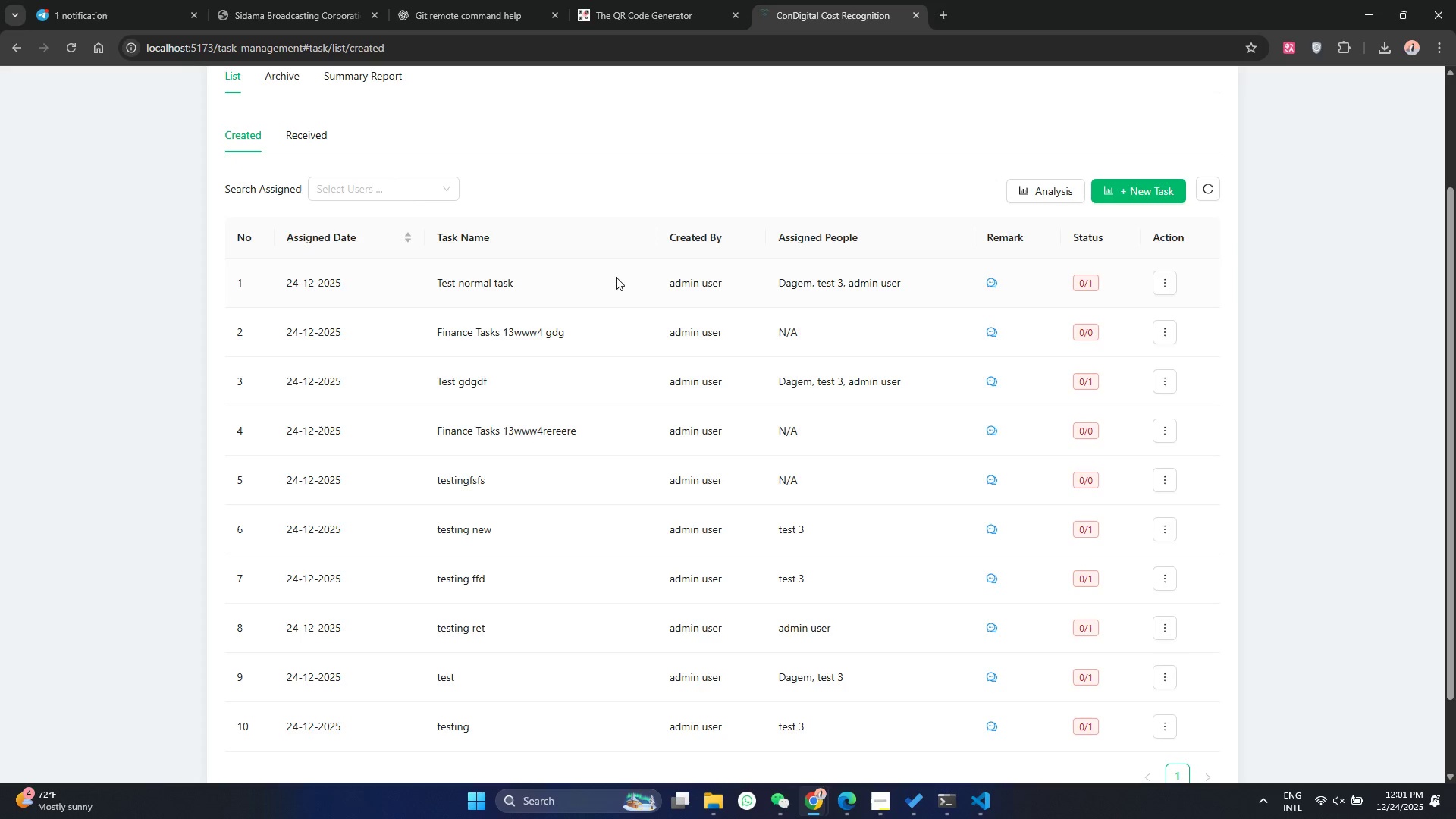 
scroll: coordinate [701, 556], scroll_direction: down, amount: 6.0
 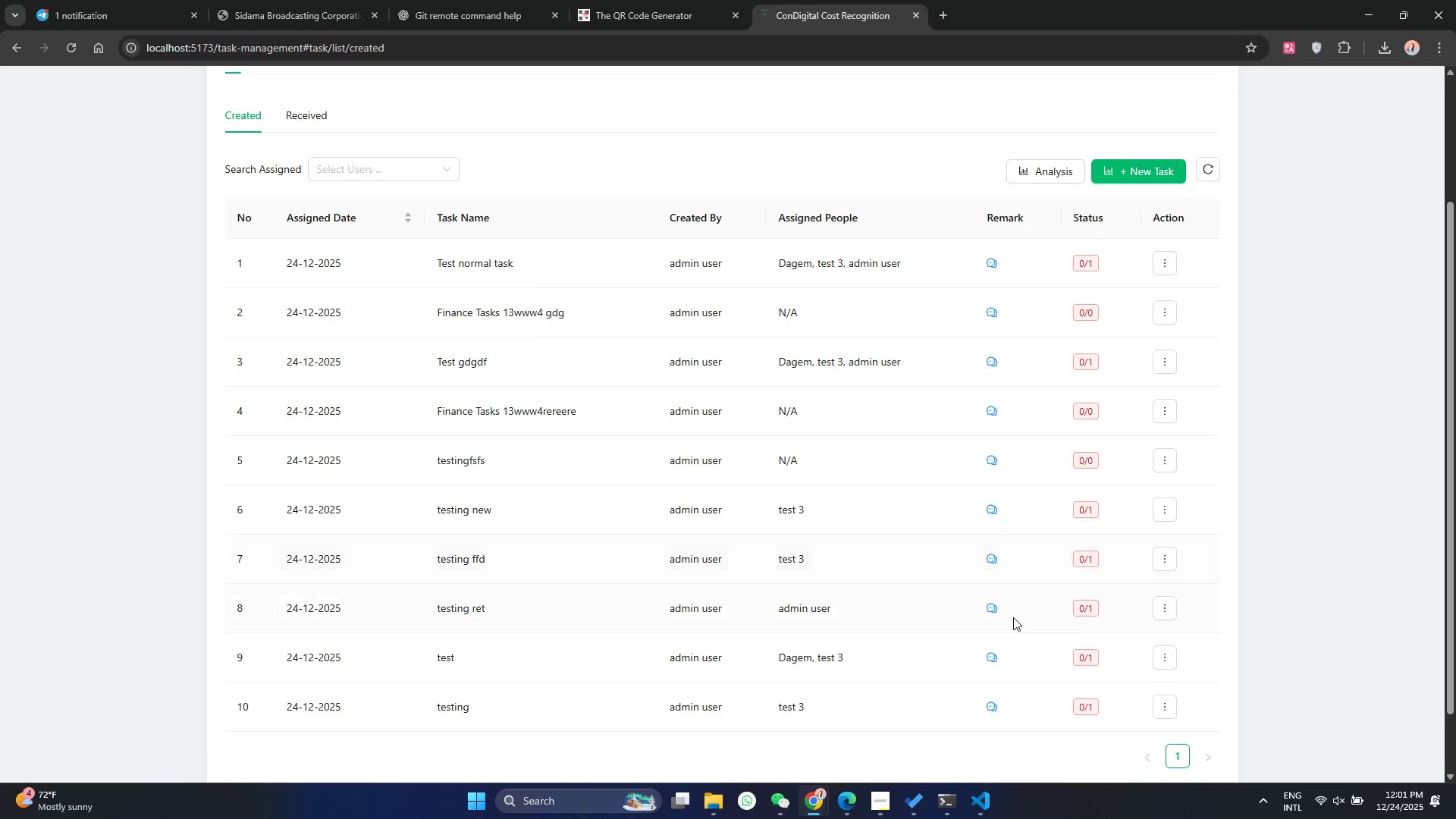 
scroll: coordinate [1013, 617], scroll_direction: up, amount: 1.0
 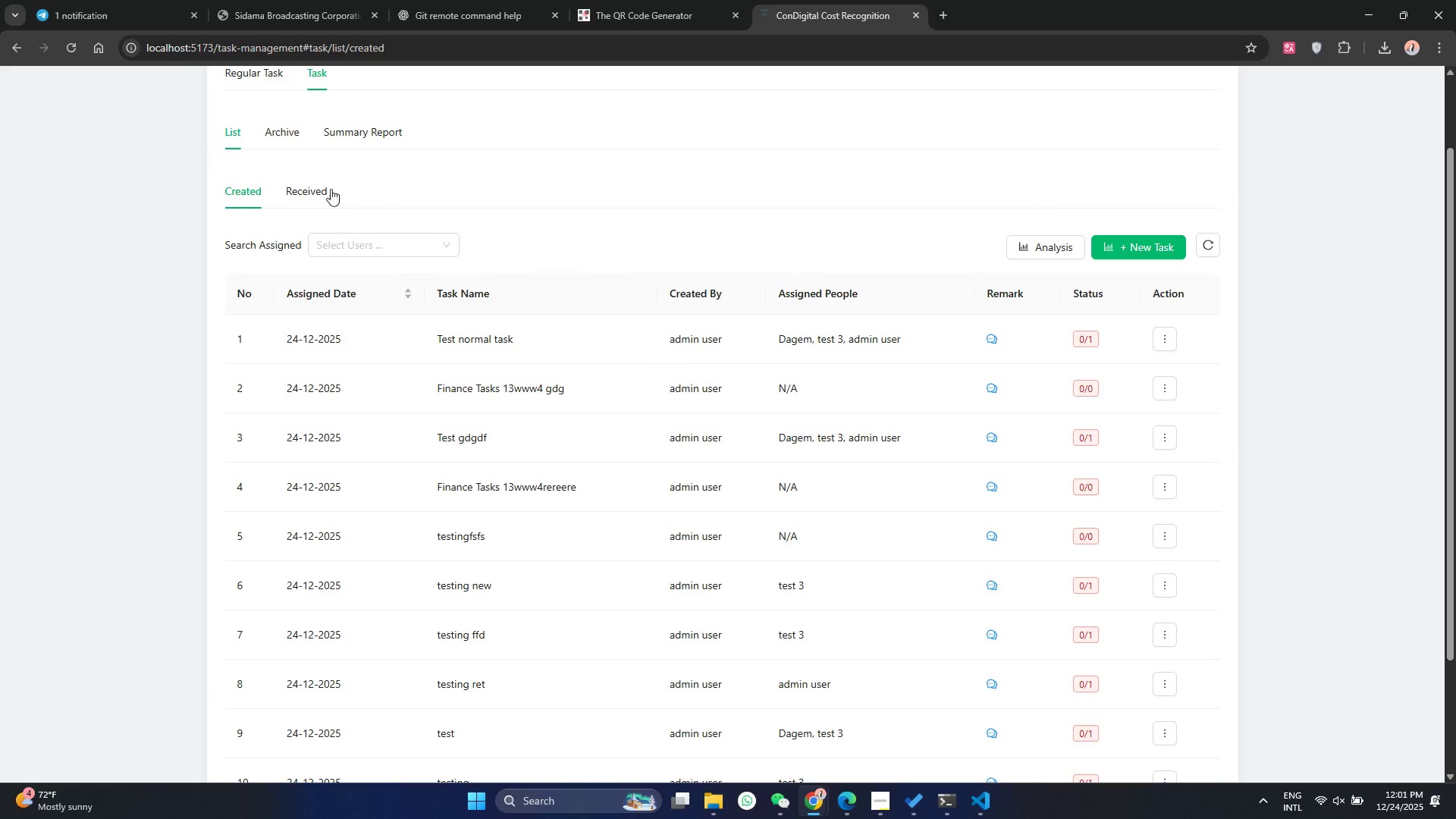 
left_click([315, 190])
 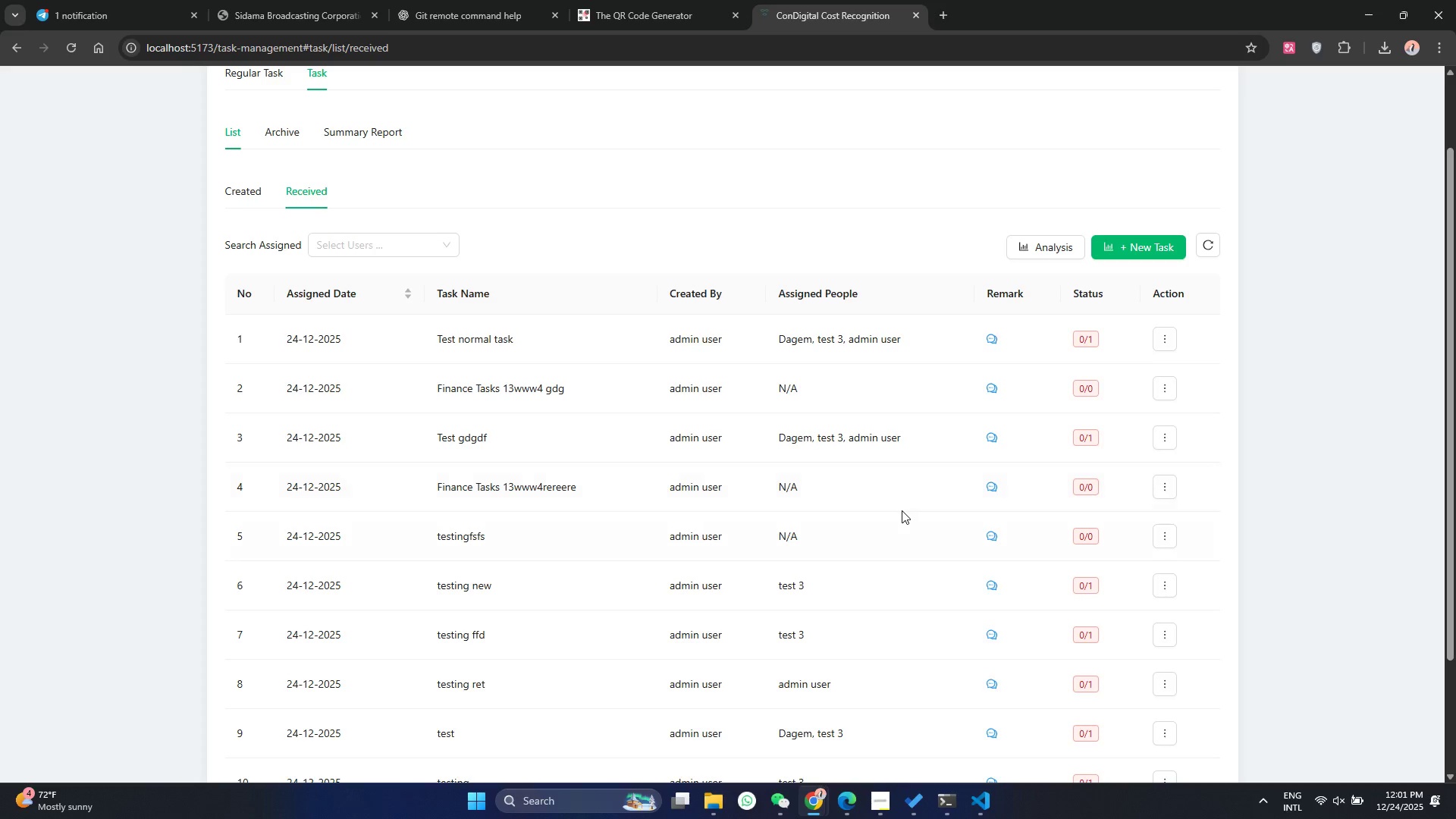 
scroll: coordinate [899, 516], scroll_direction: down, amount: 4.0
 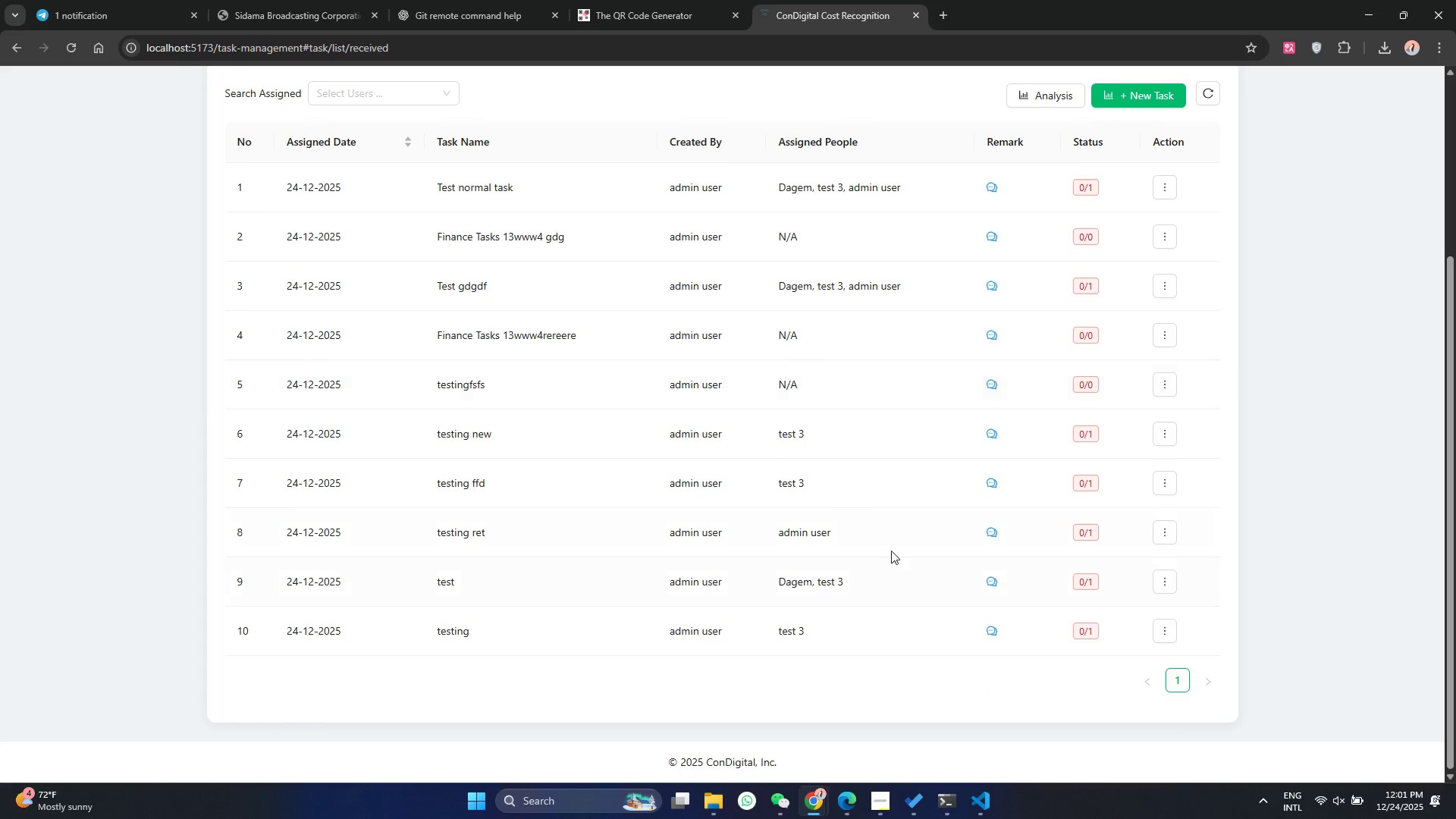 
scroll: coordinate [915, 554], scroll_direction: up, amount: 2.0
 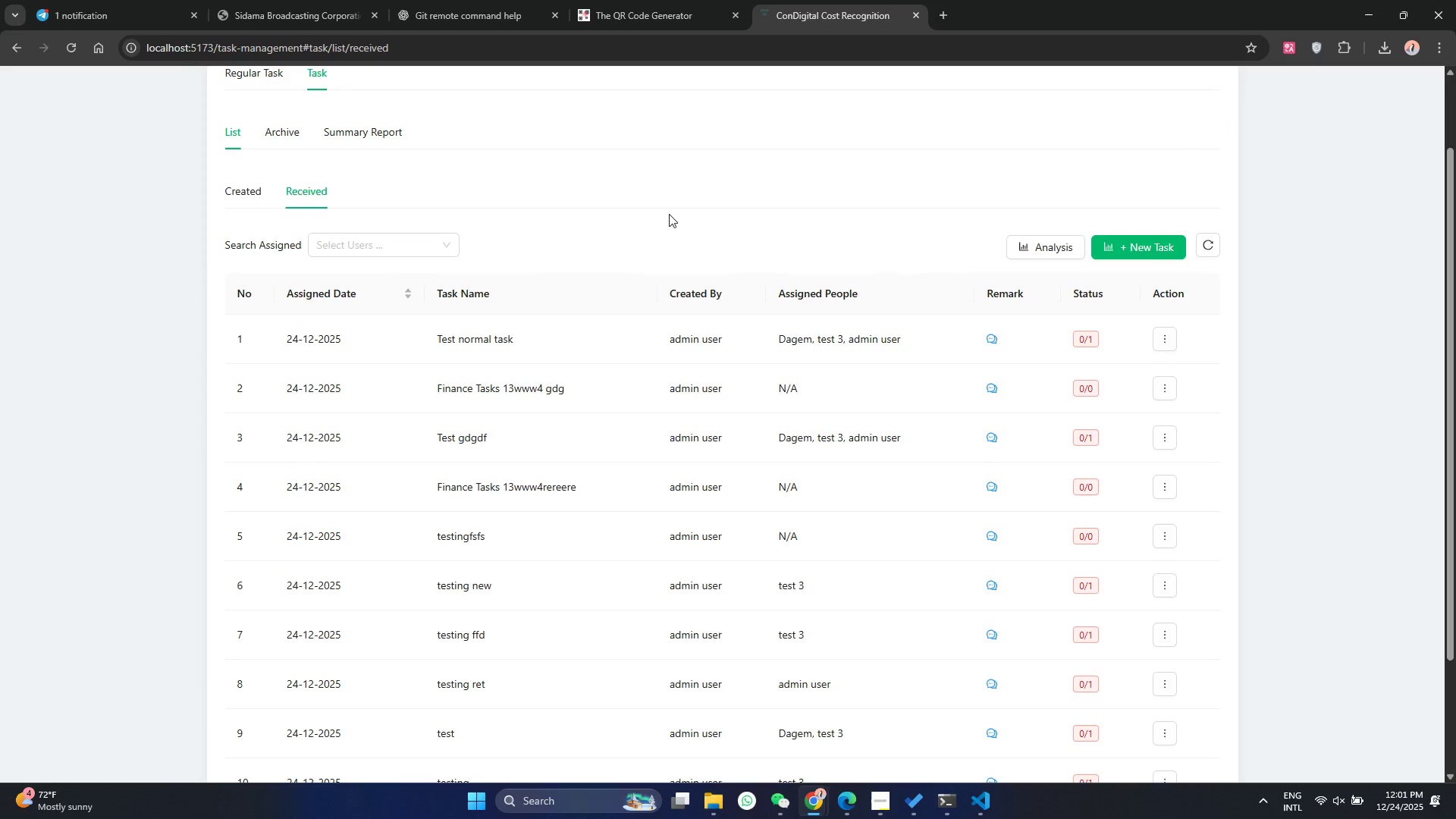 
left_click([1047, 251])
 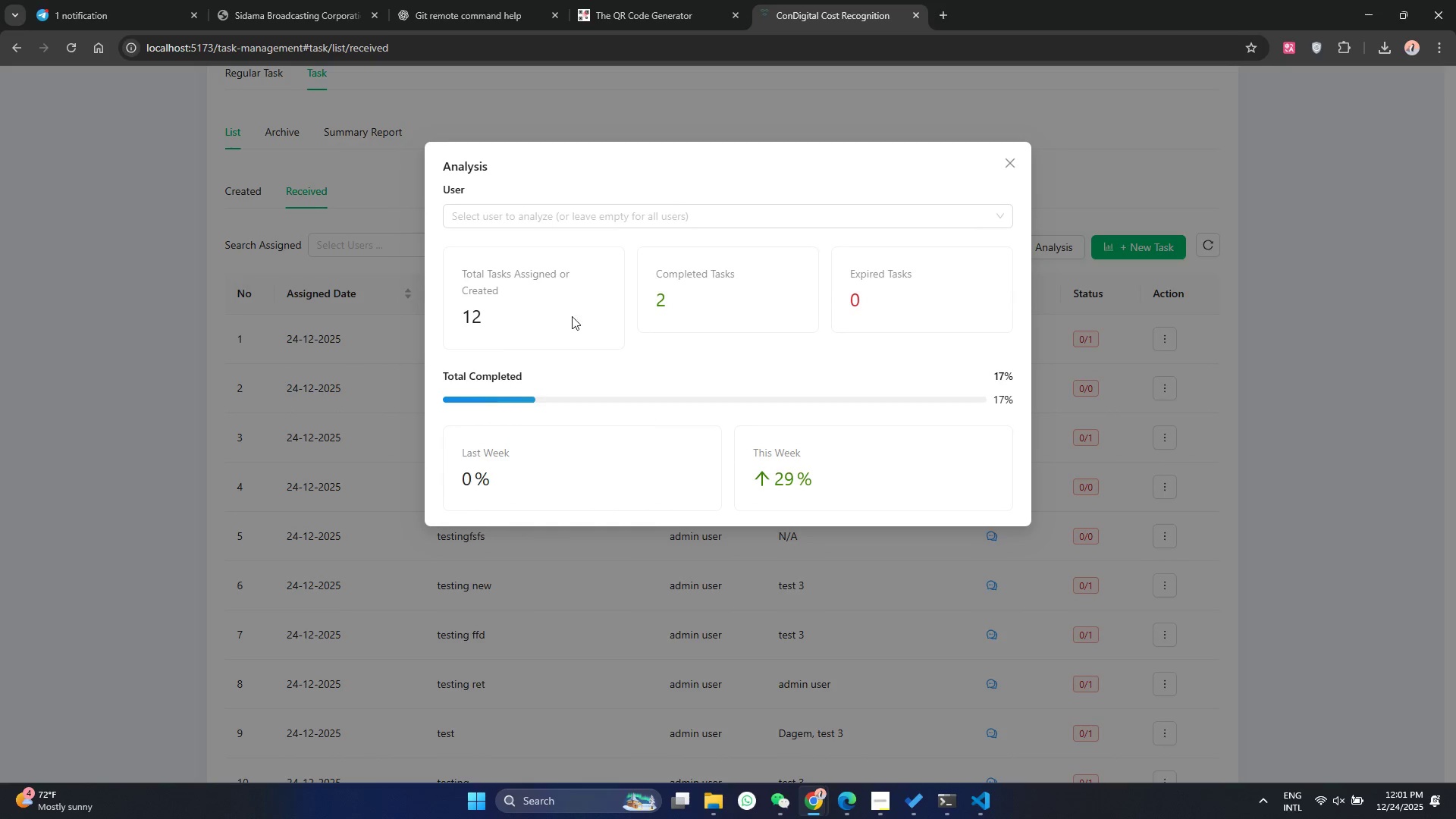 
left_click([588, 220])
 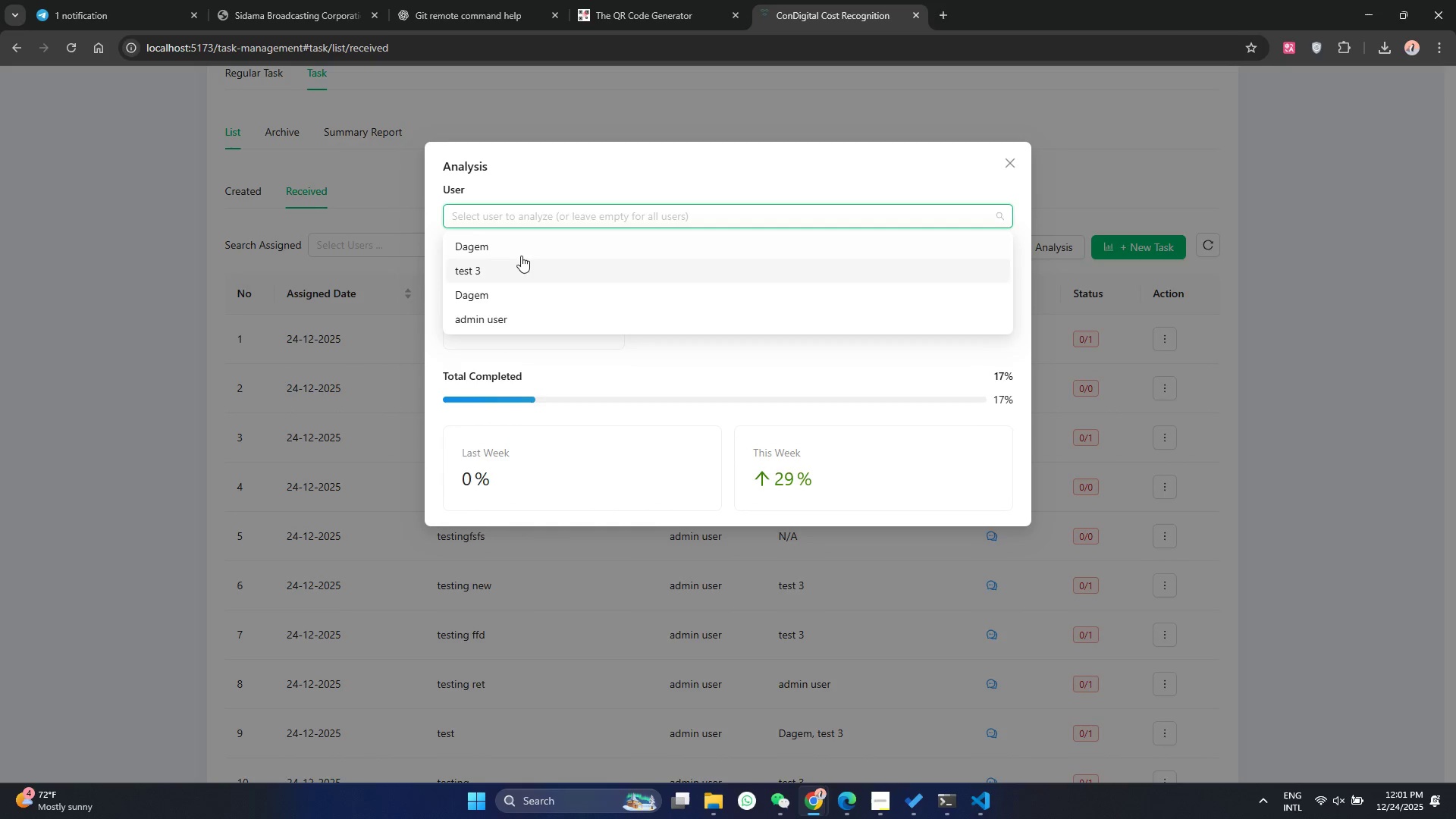 
left_click([519, 248])
 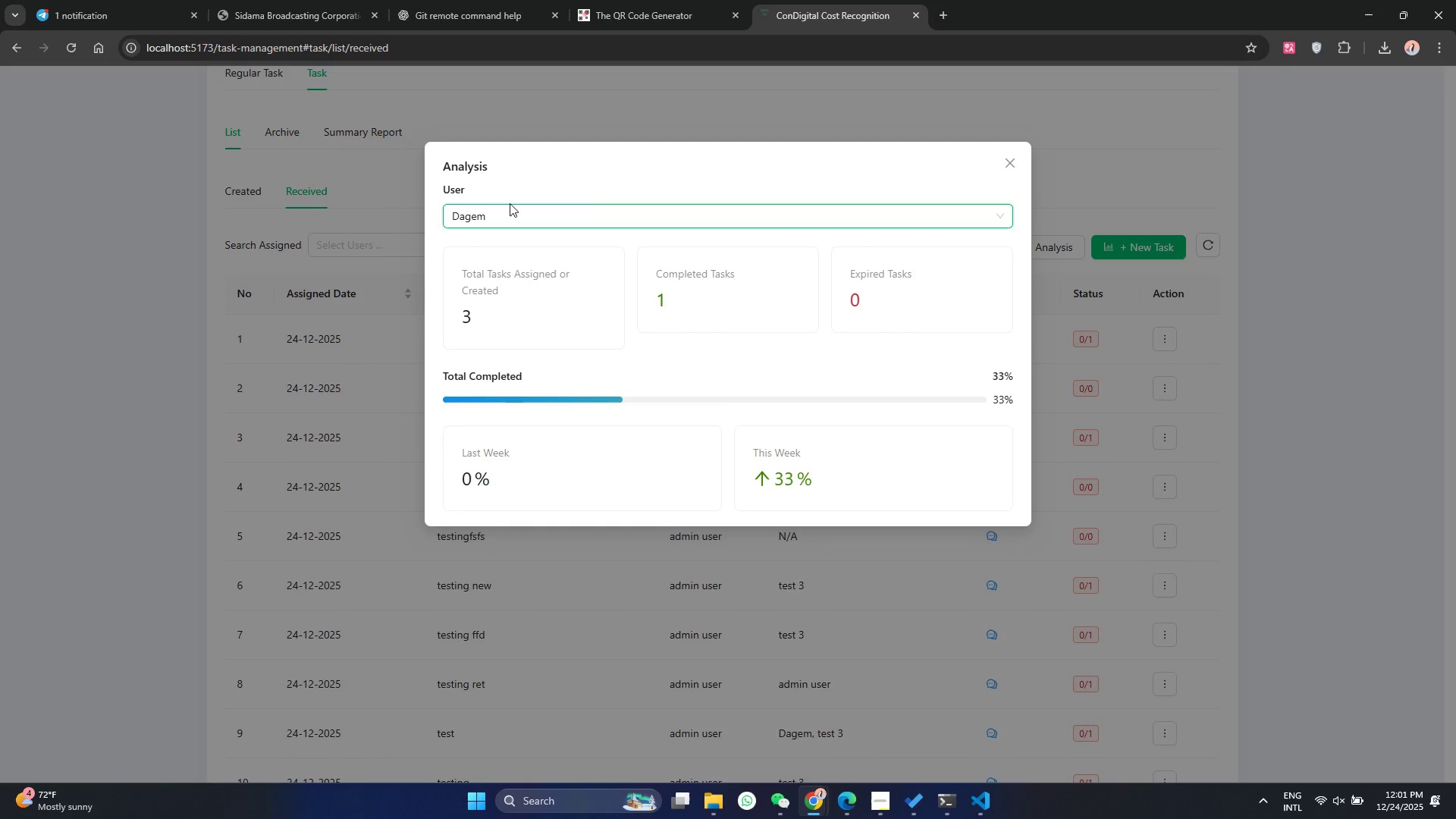 
double_click([507, 224])
 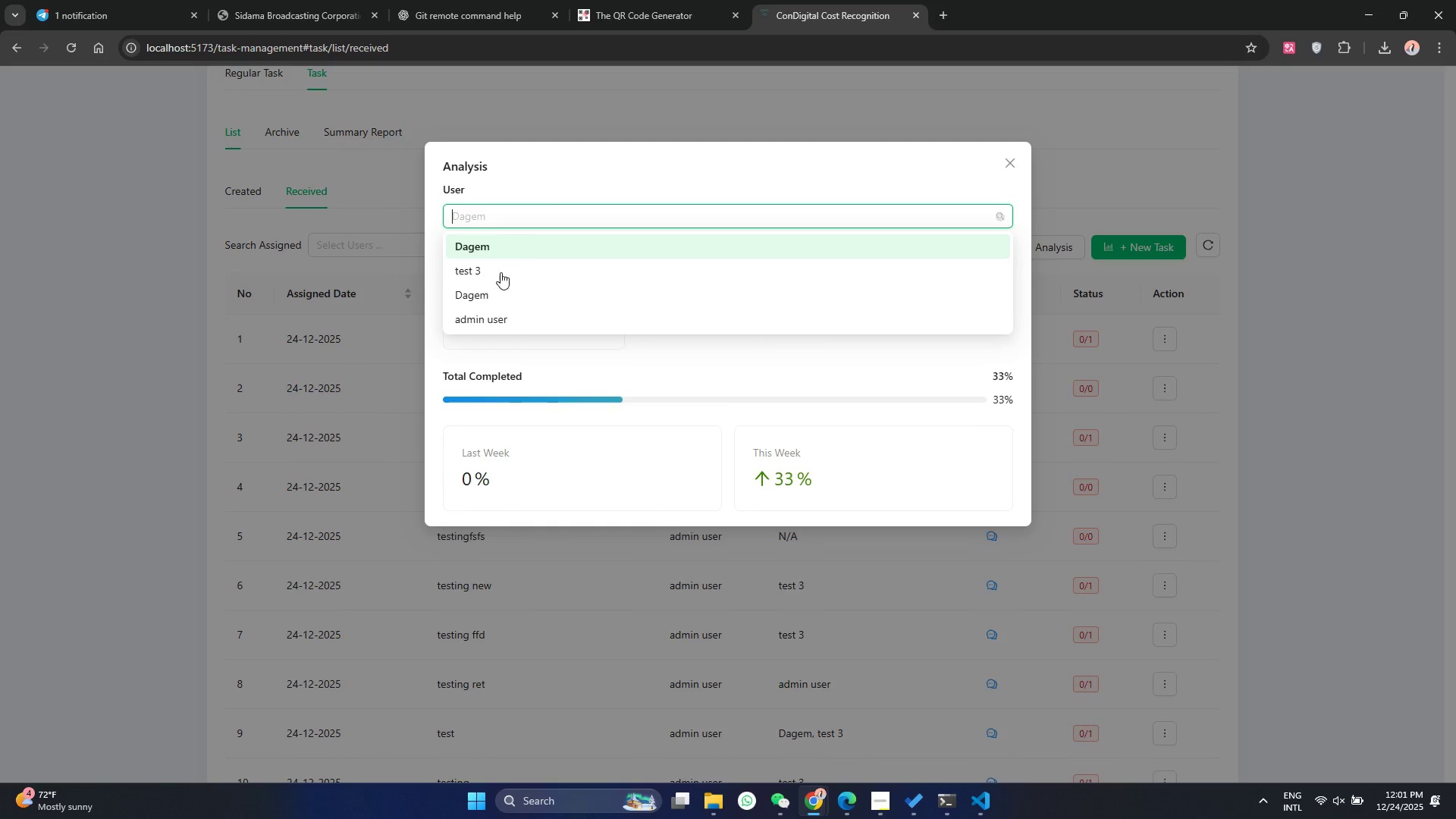 
triple_click([500, 274])
 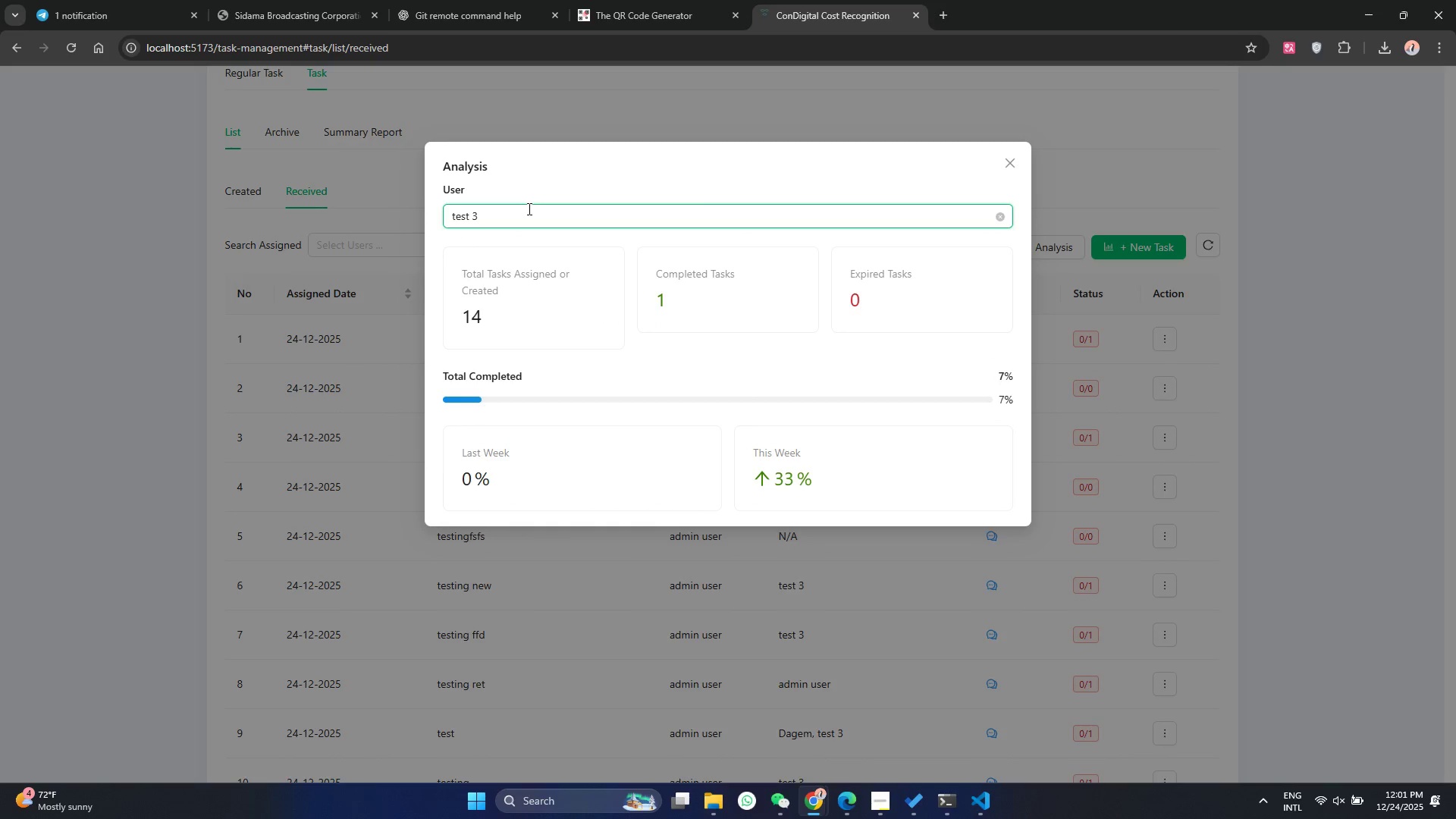 
left_click([525, 219])
 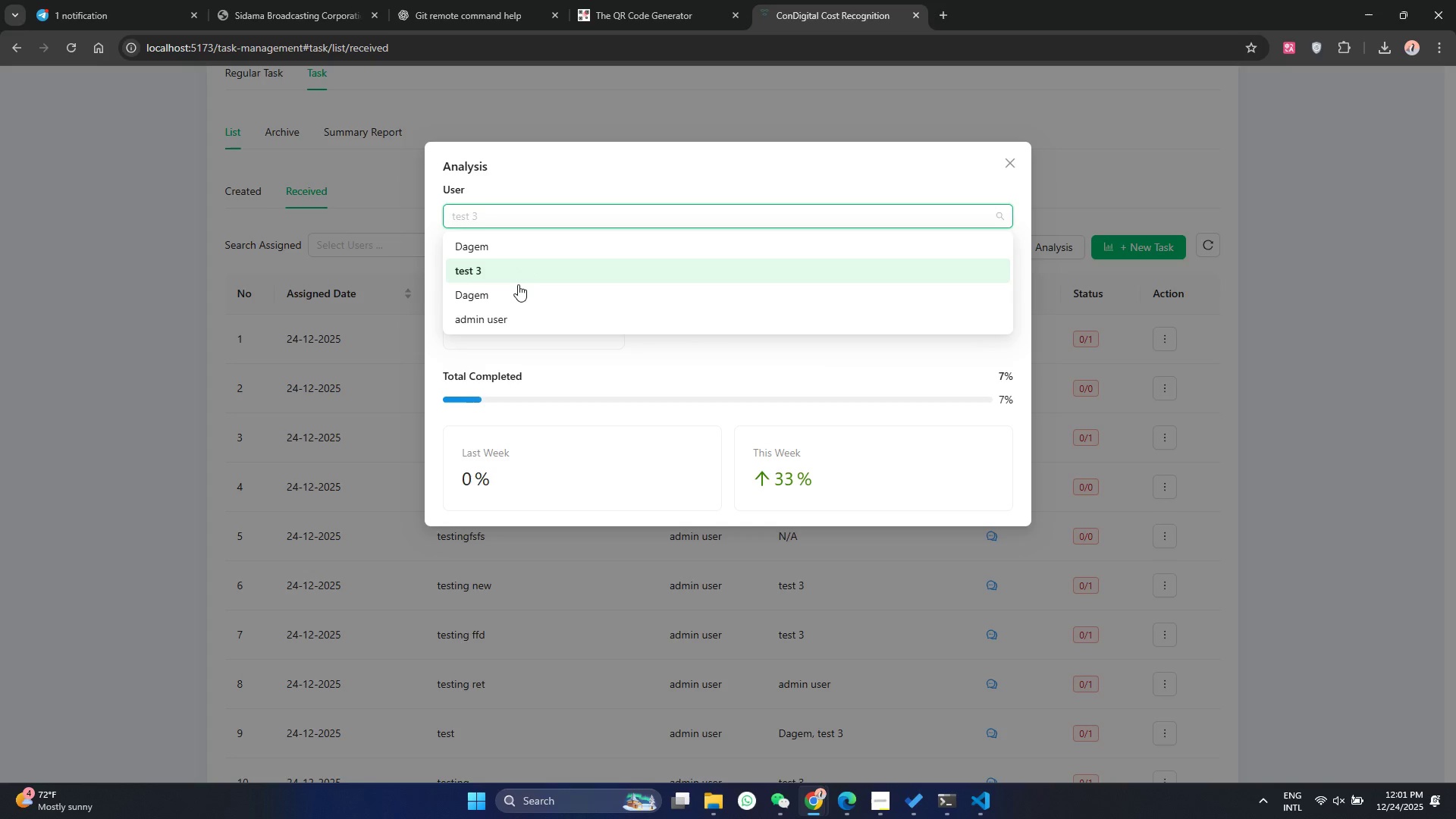 
left_click([518, 288])
 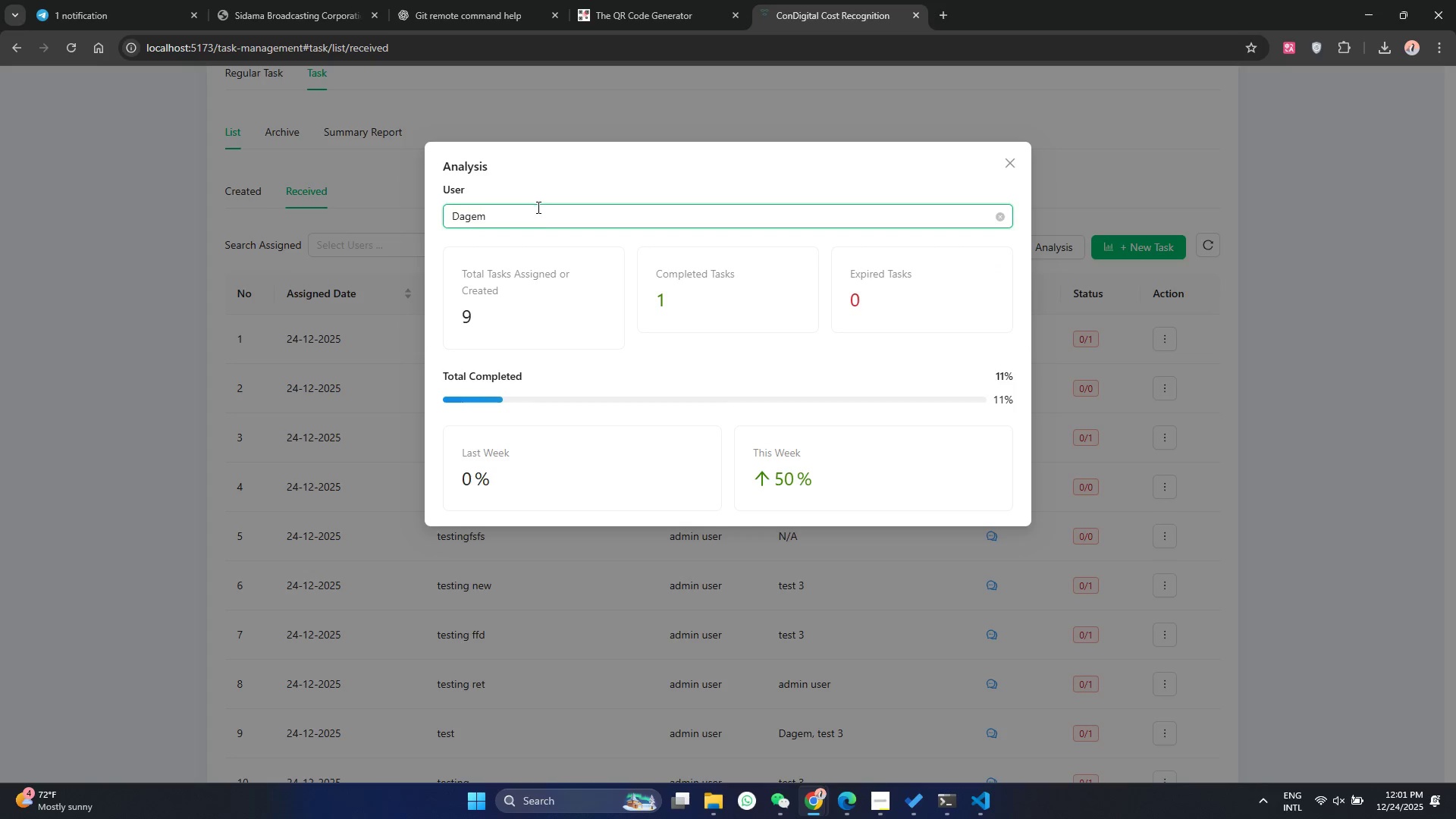 
left_click([532, 226])
 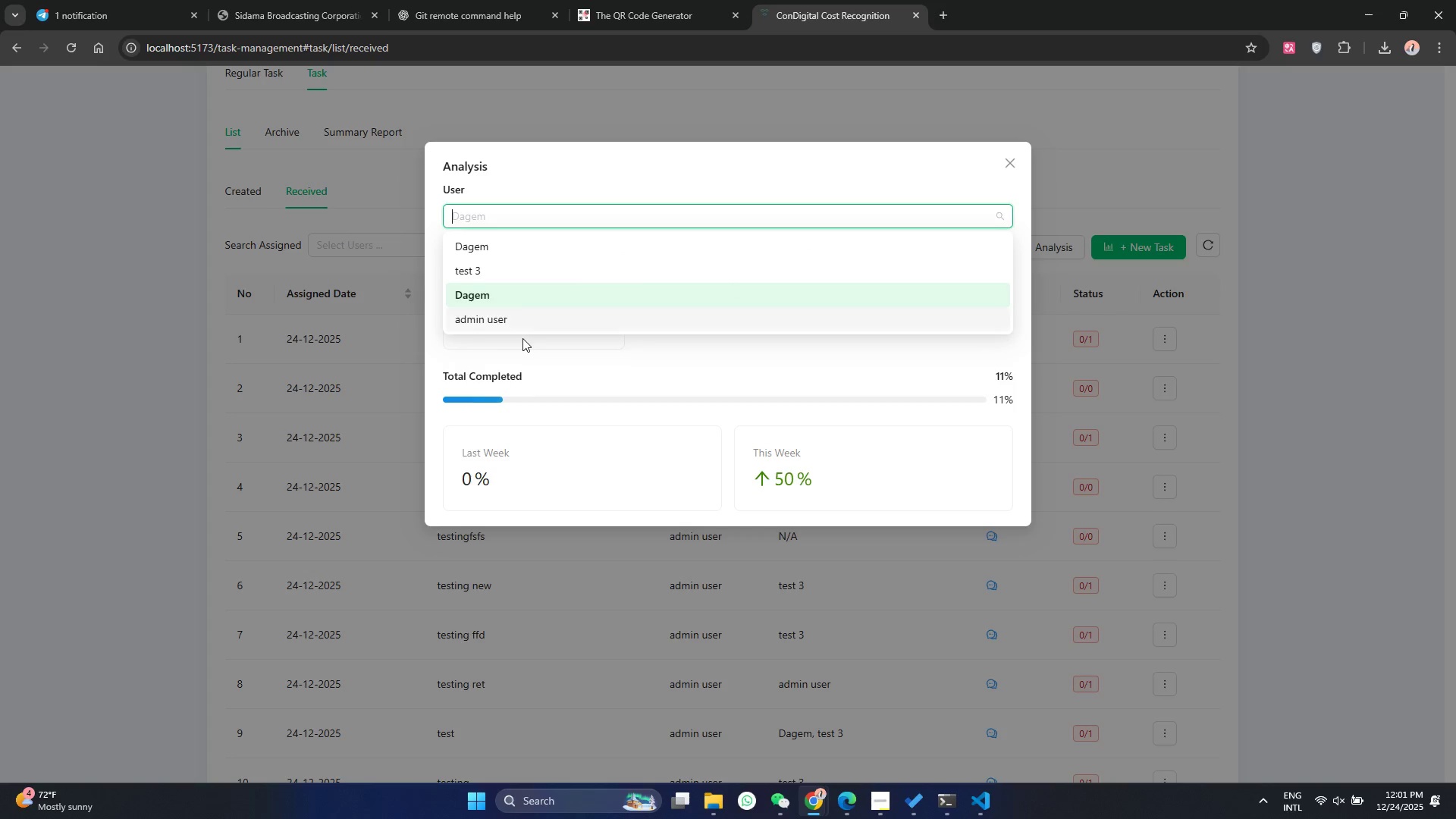 
left_click([523, 312])
 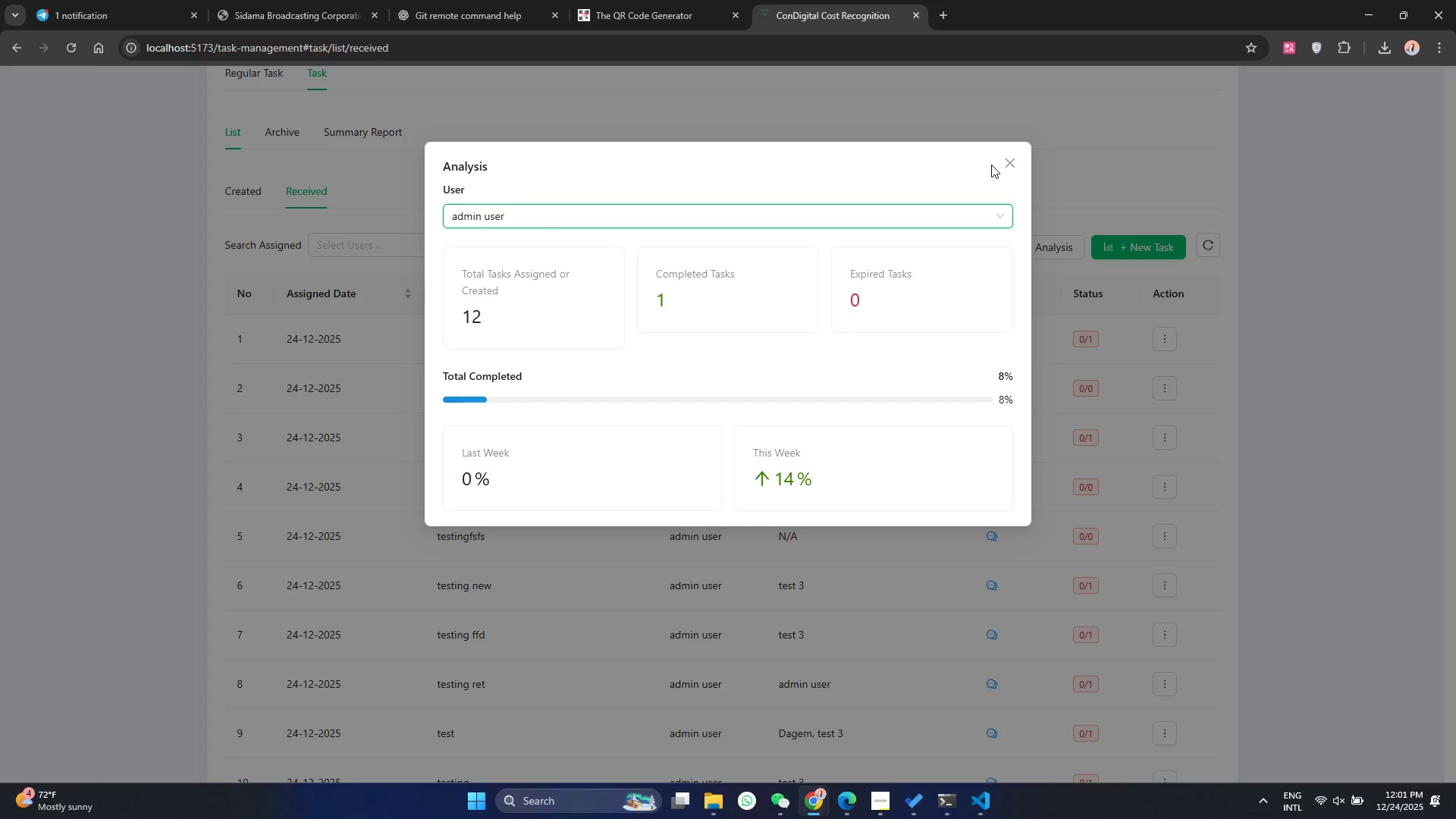 
left_click([1007, 164])
 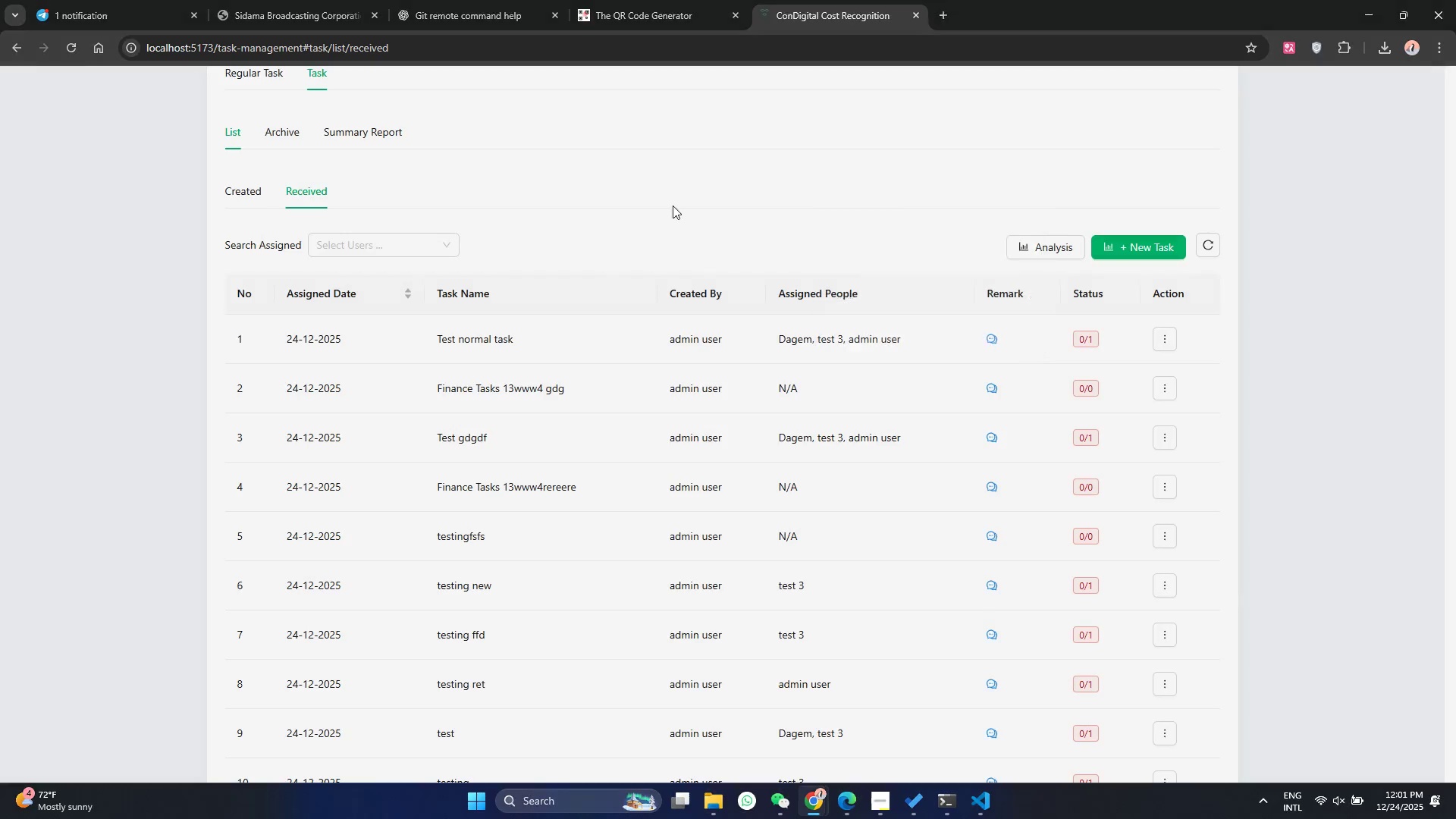 
scroll: coordinate [325, 202], scroll_direction: up, amount: 4.0
 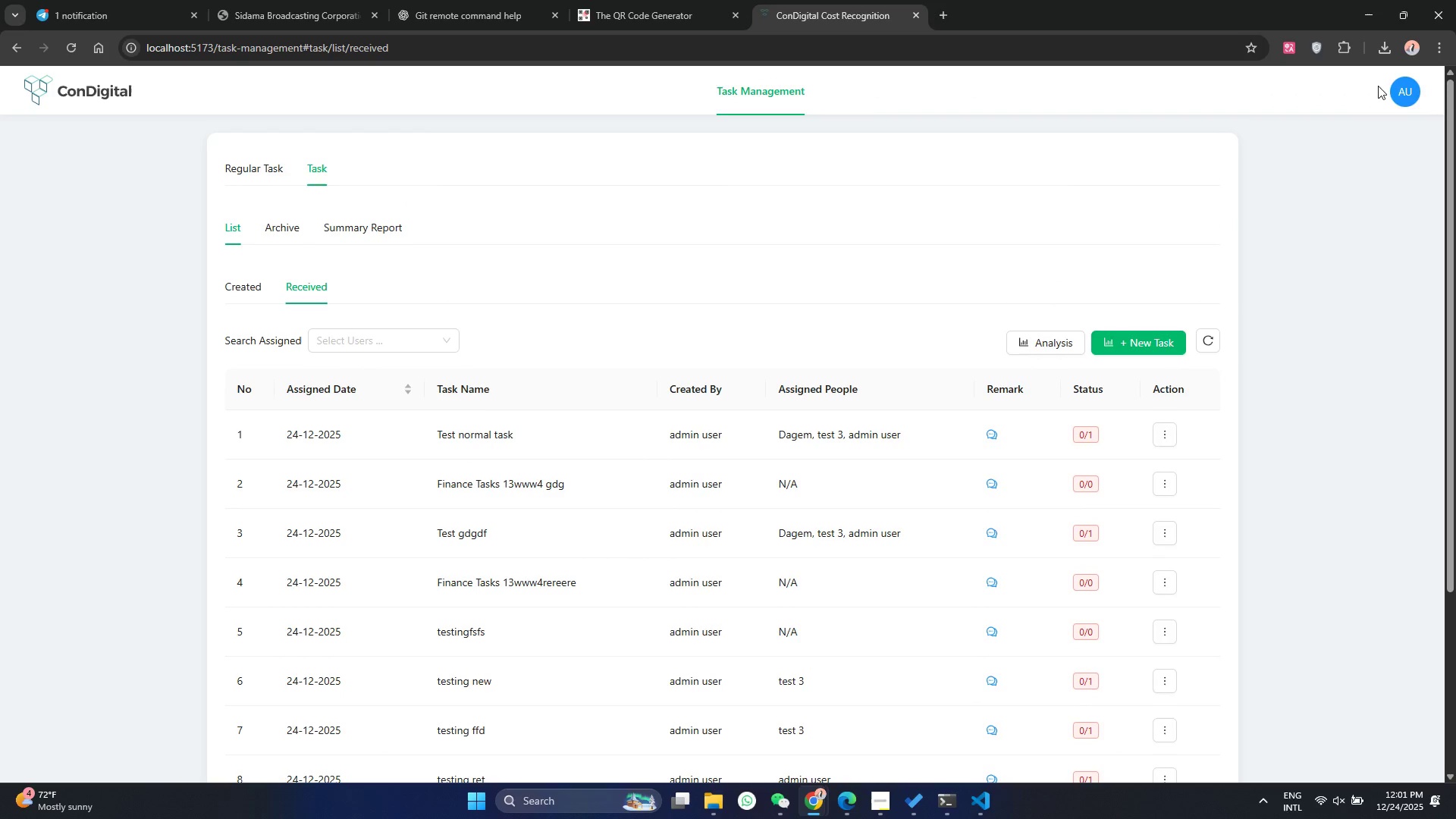 
left_click([1399, 98])
 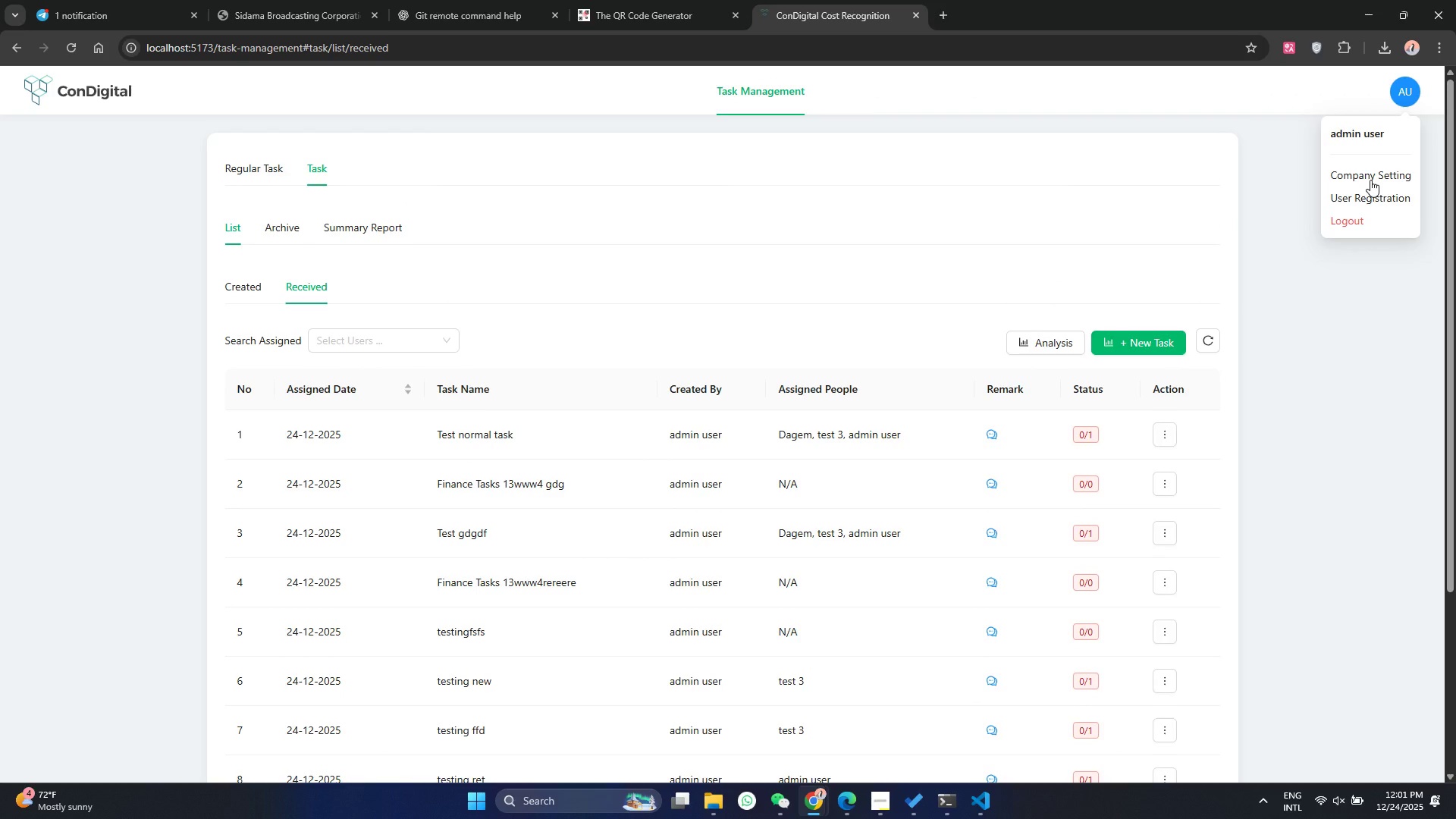 
left_click([1371, 198])
 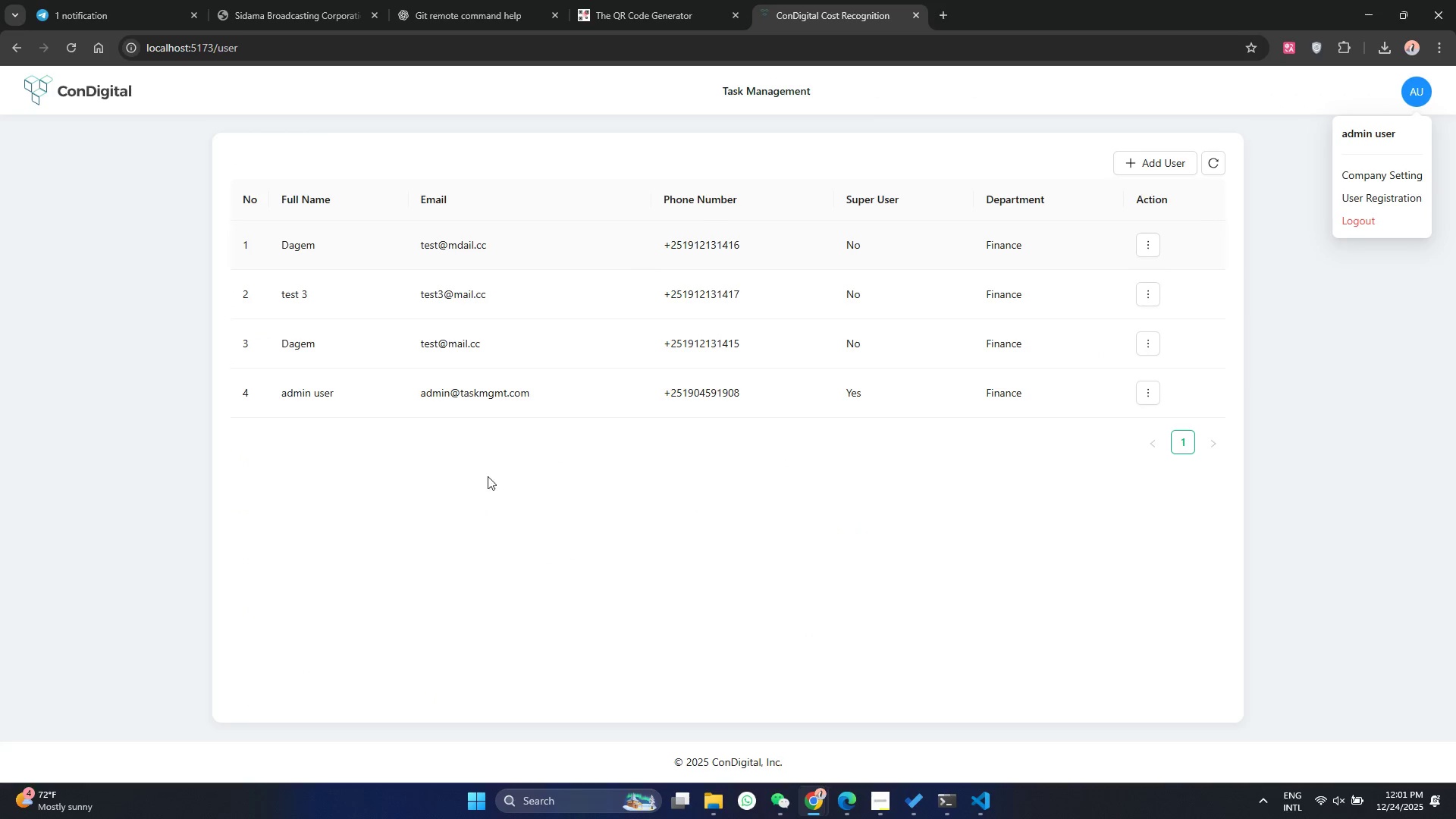 
left_click([450, 600])
 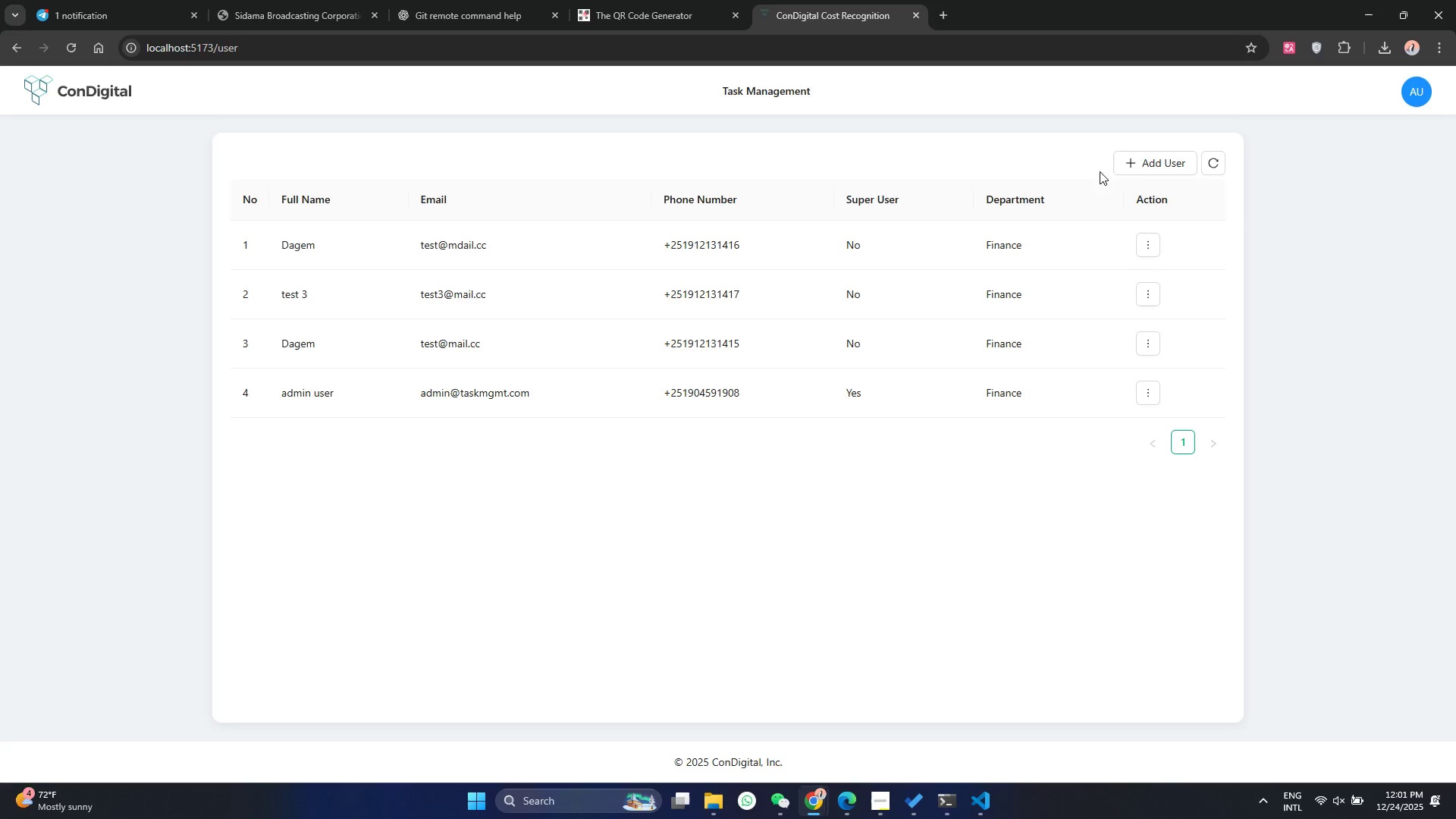 
left_click([1153, 165])
 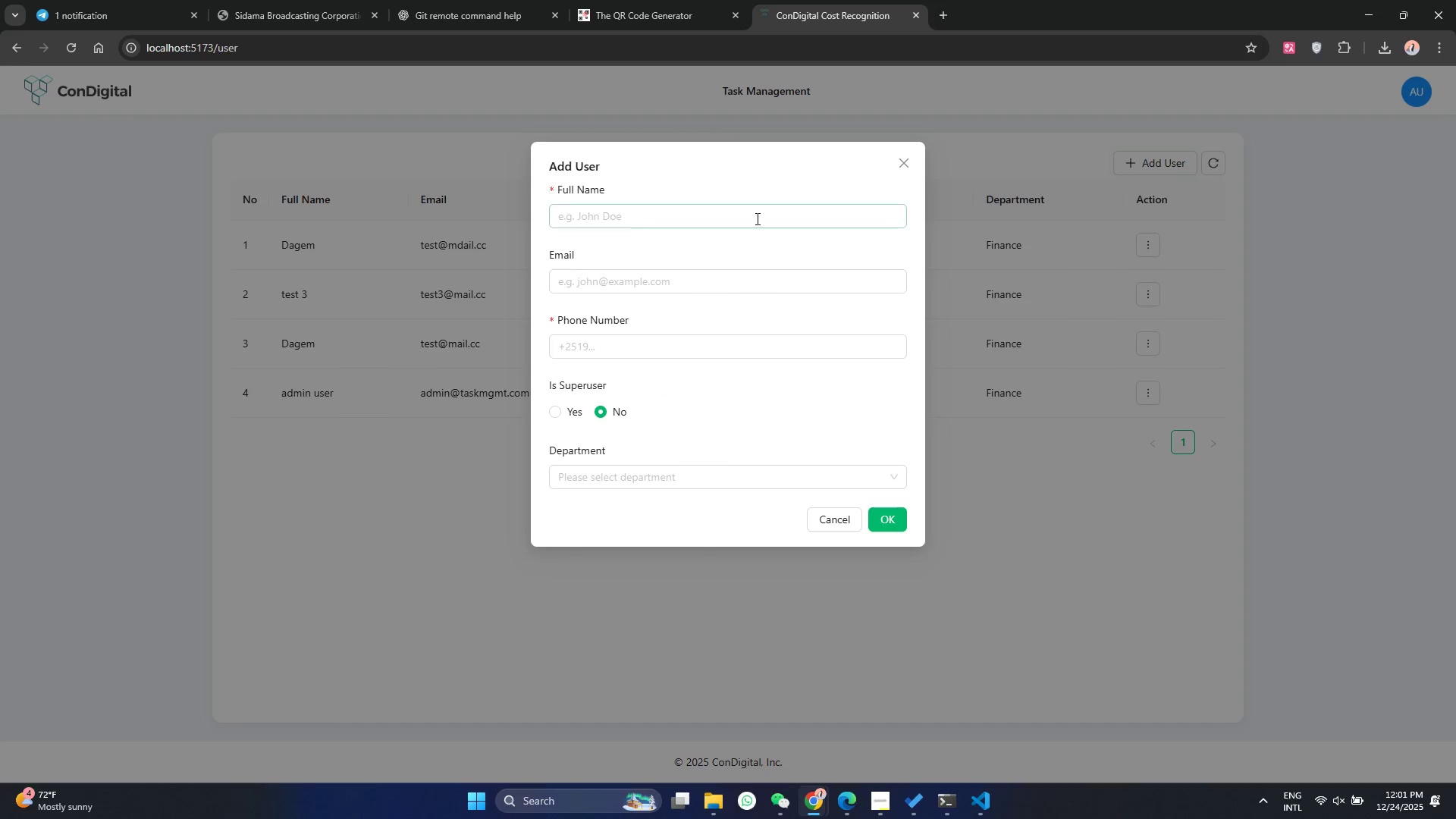 
left_click([733, 225])
 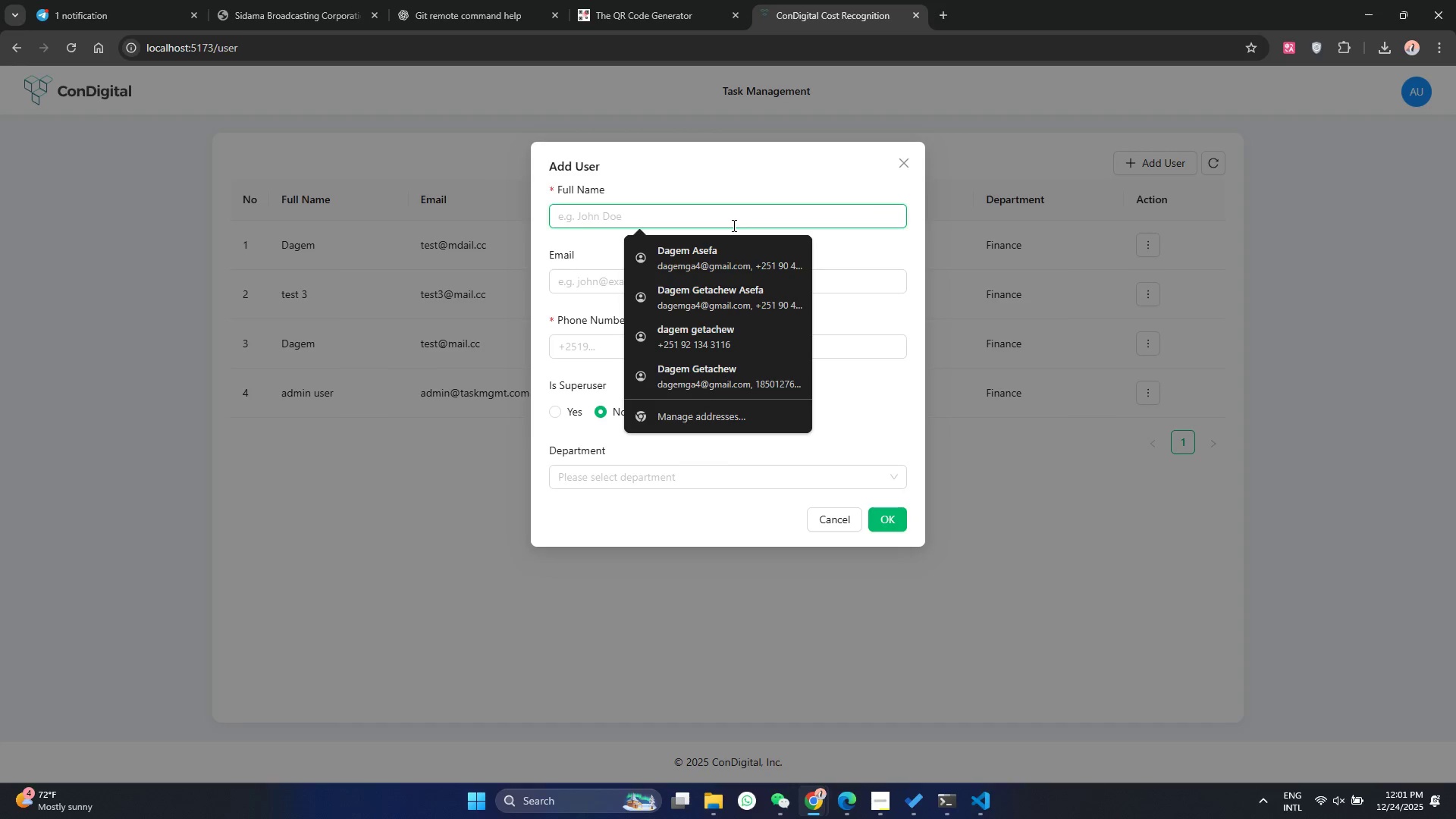 
left_click([606, 227])
 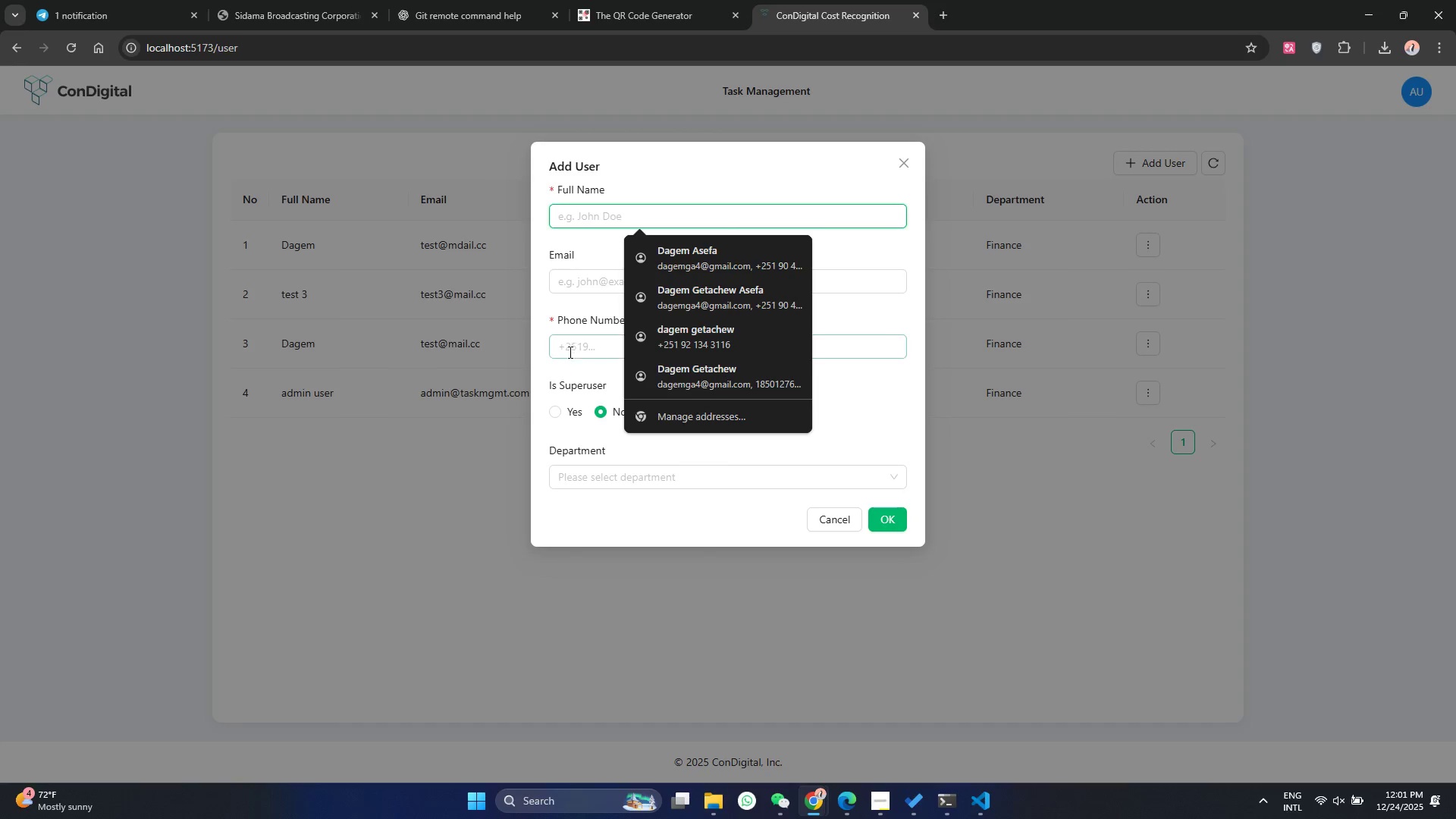 
left_click([569, 352])
 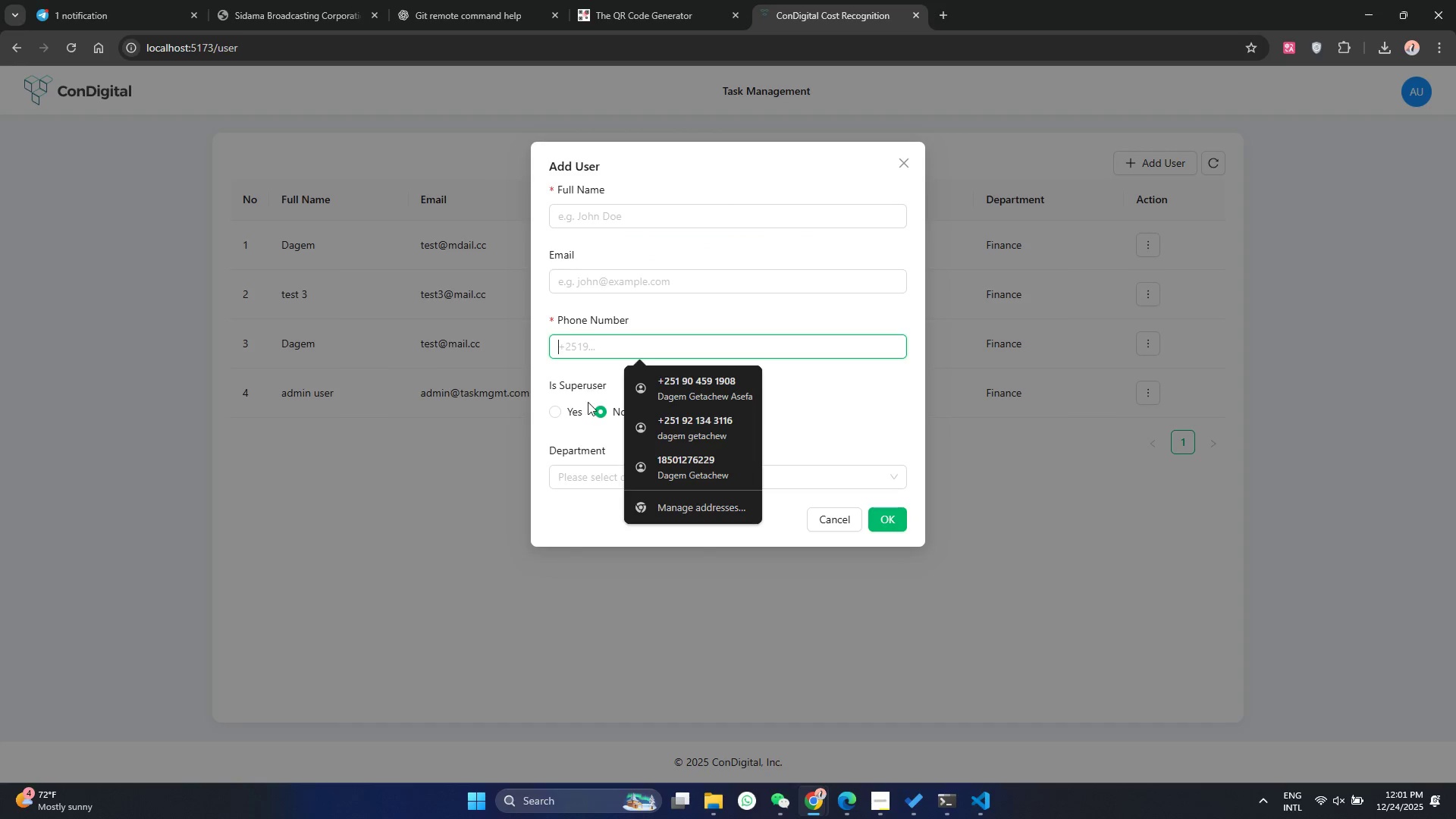 
left_click([578, 414])
 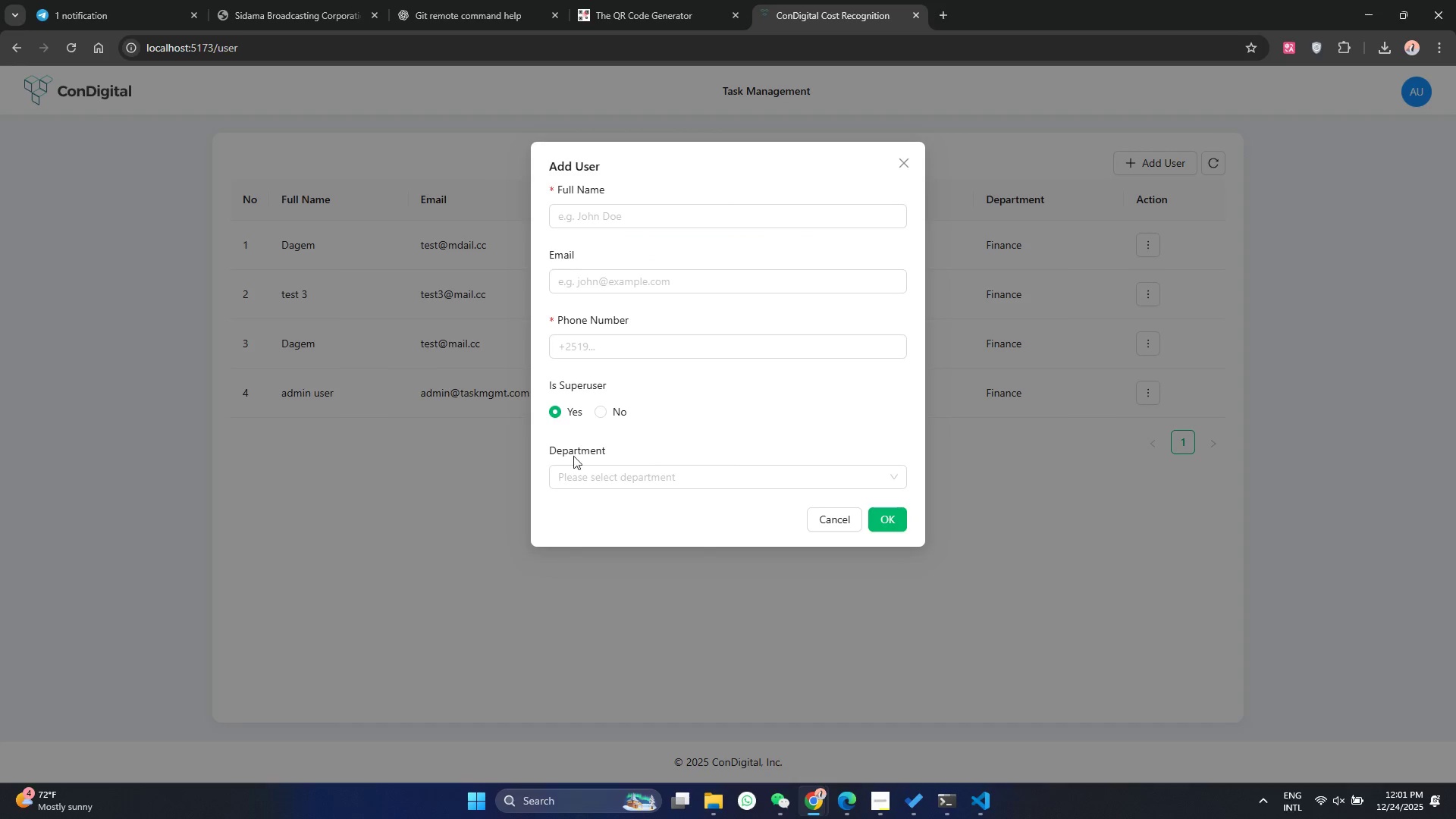 
left_click([608, 486])
 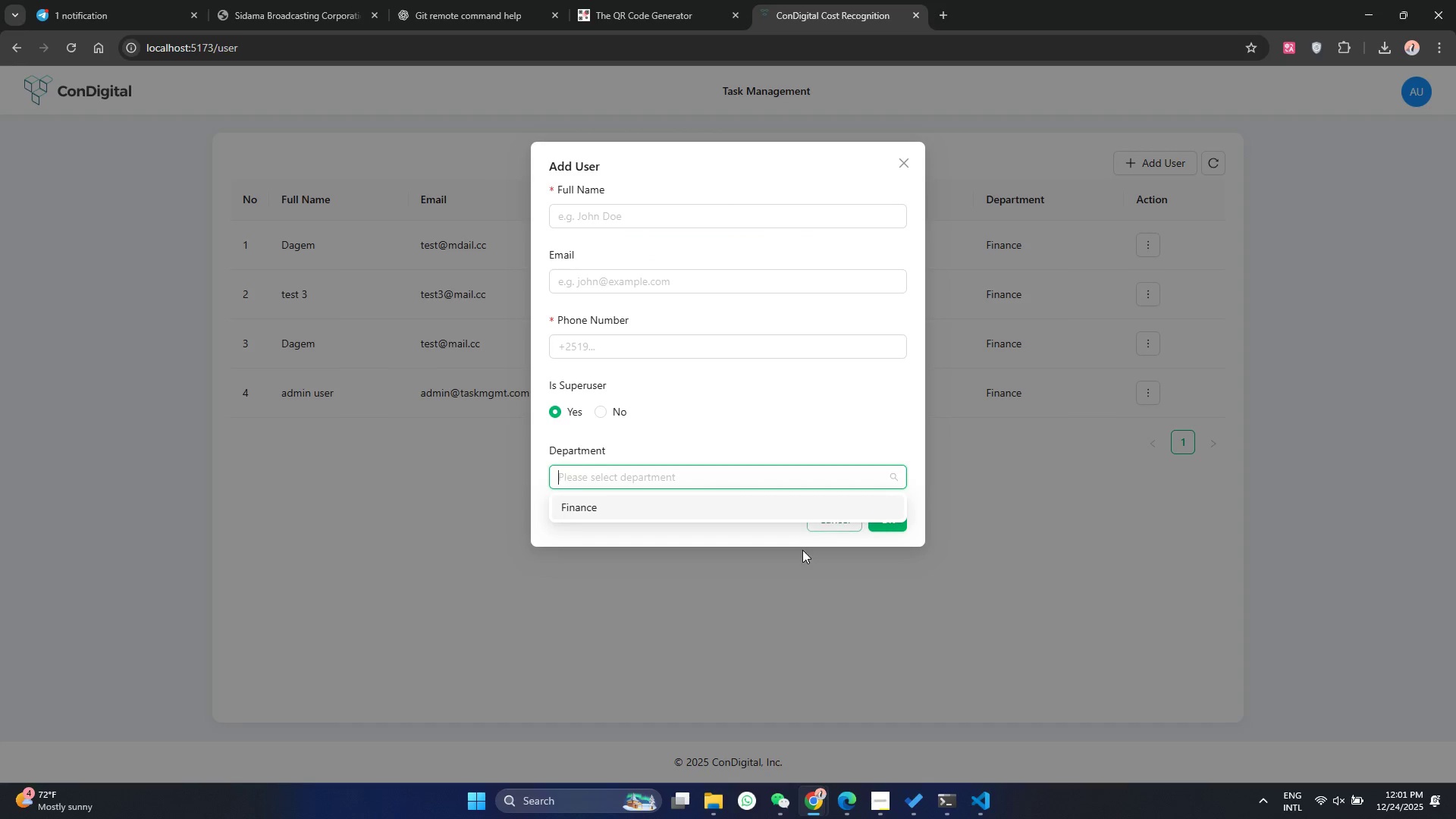 
double_click([819, 530])
 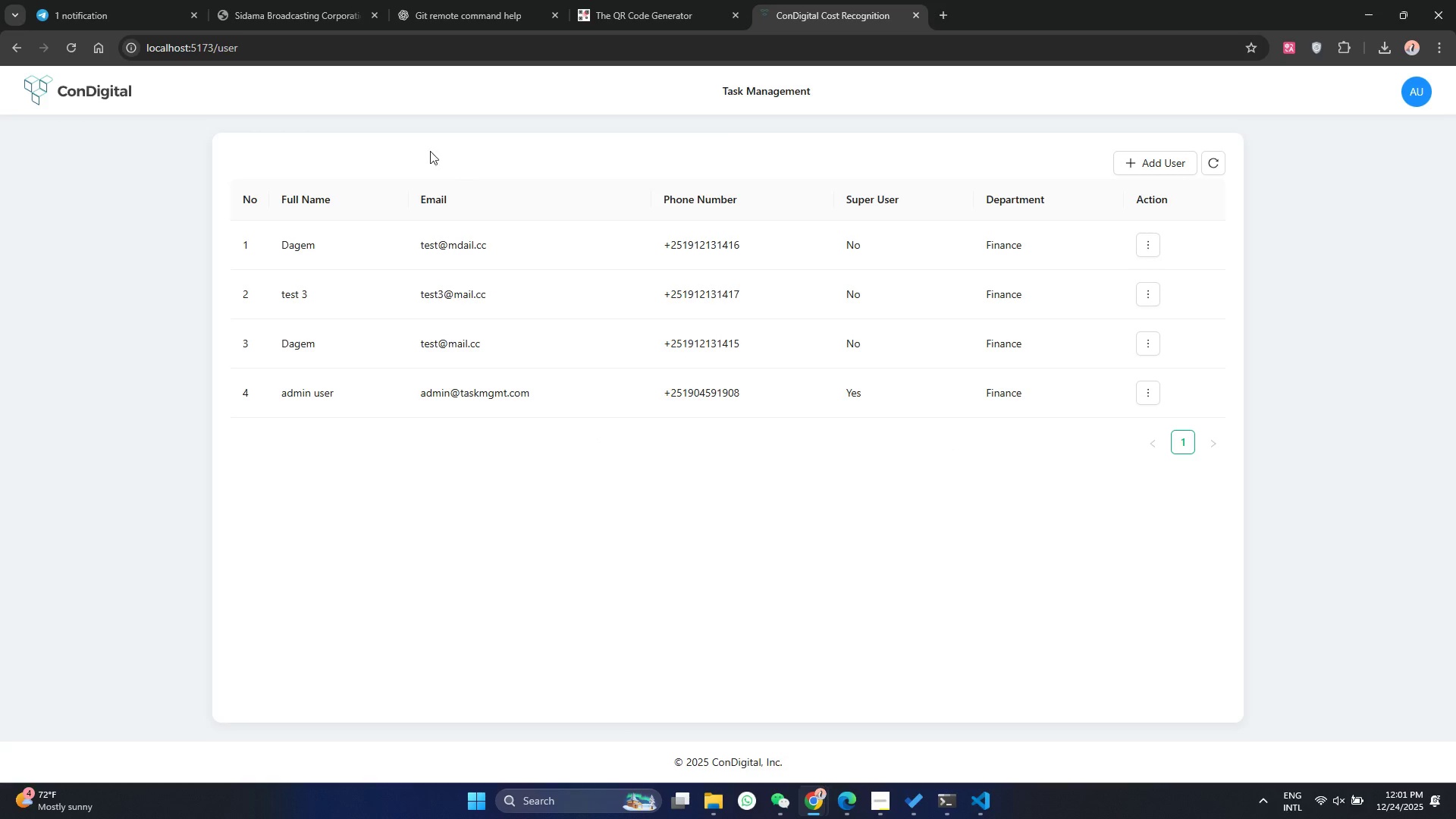 
left_click([778, 100])
 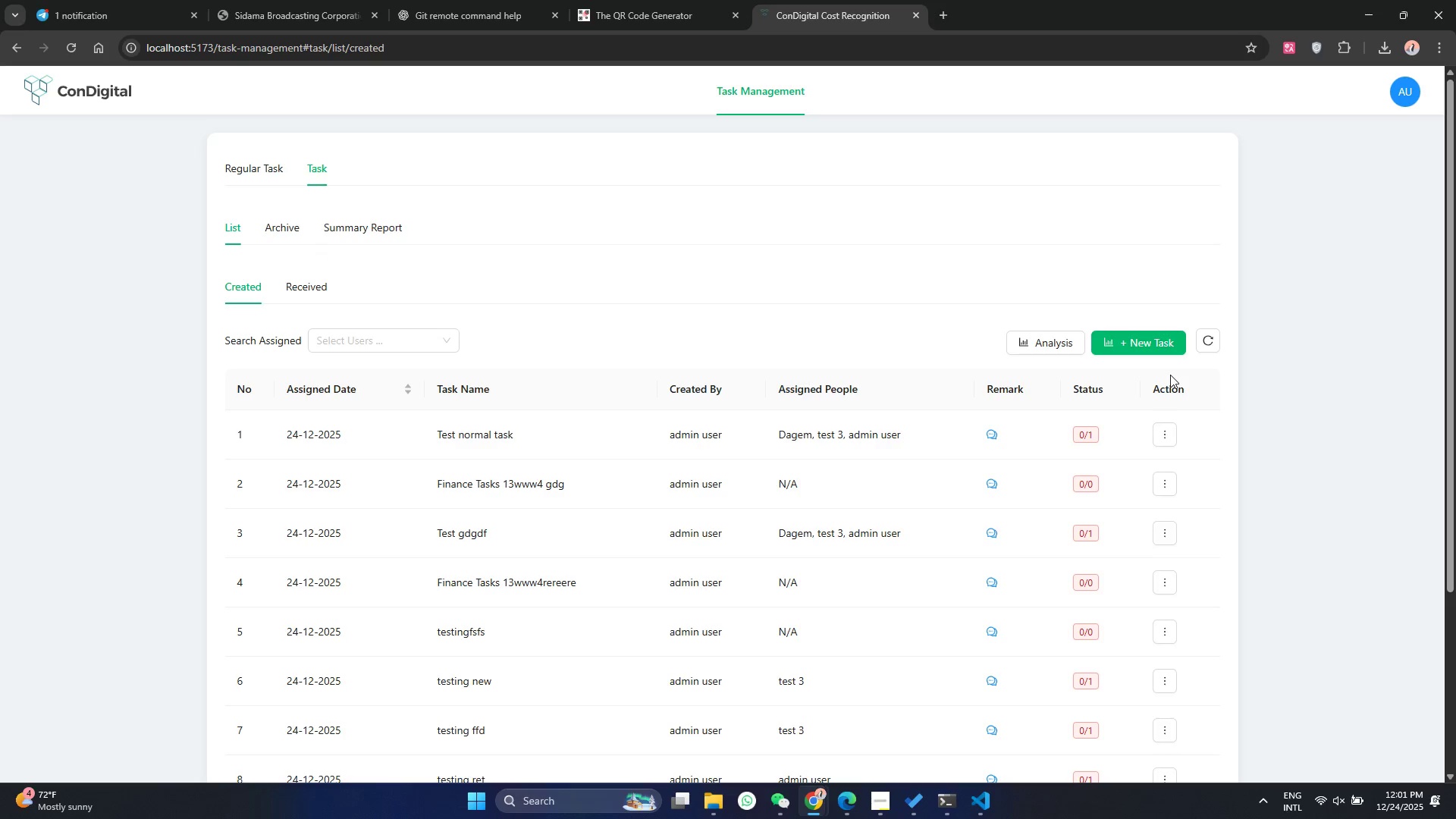 
wait(5.05)
 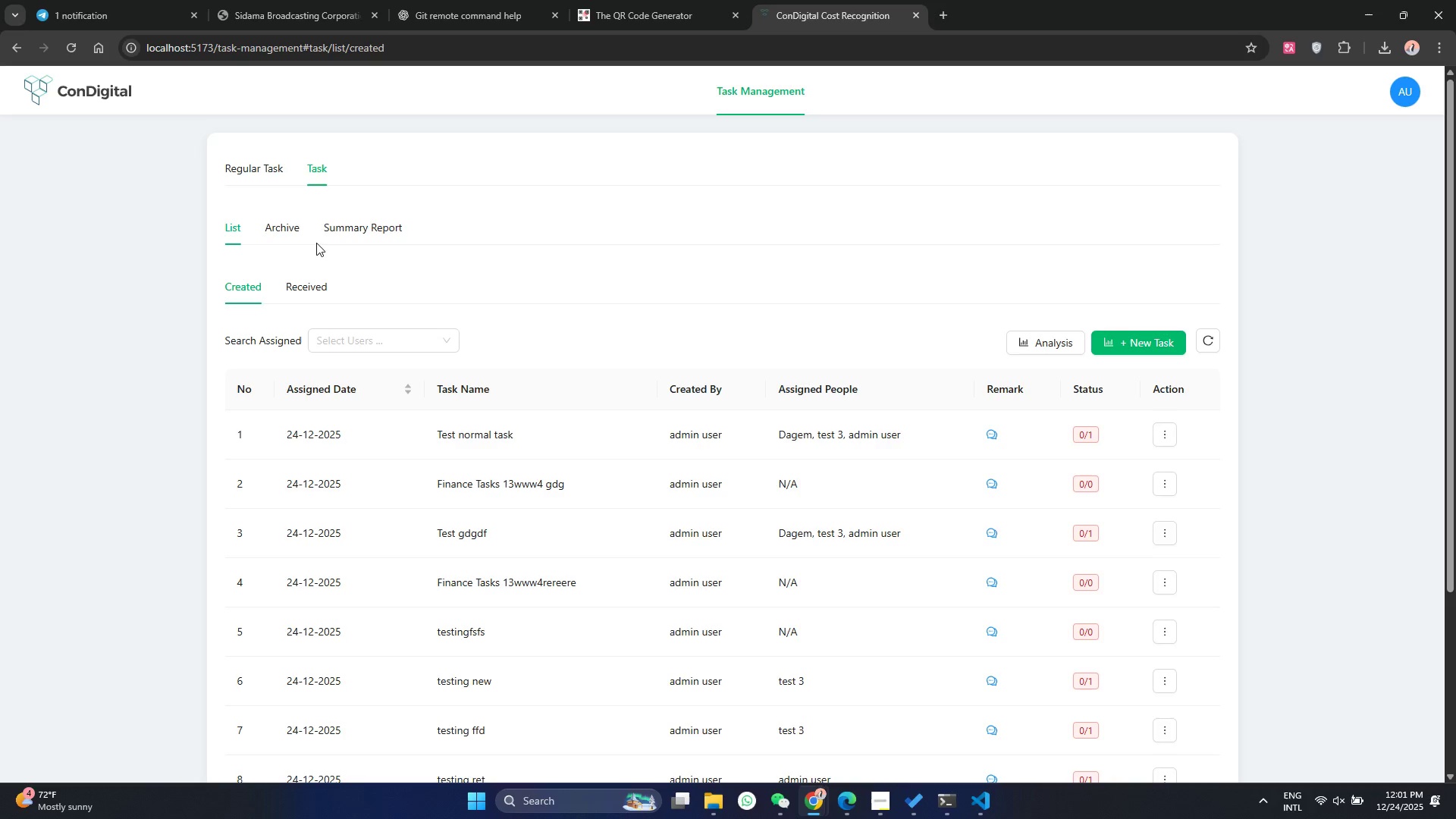 
scroll: coordinate [560, 472], scroll_direction: down, amount: 2.0
 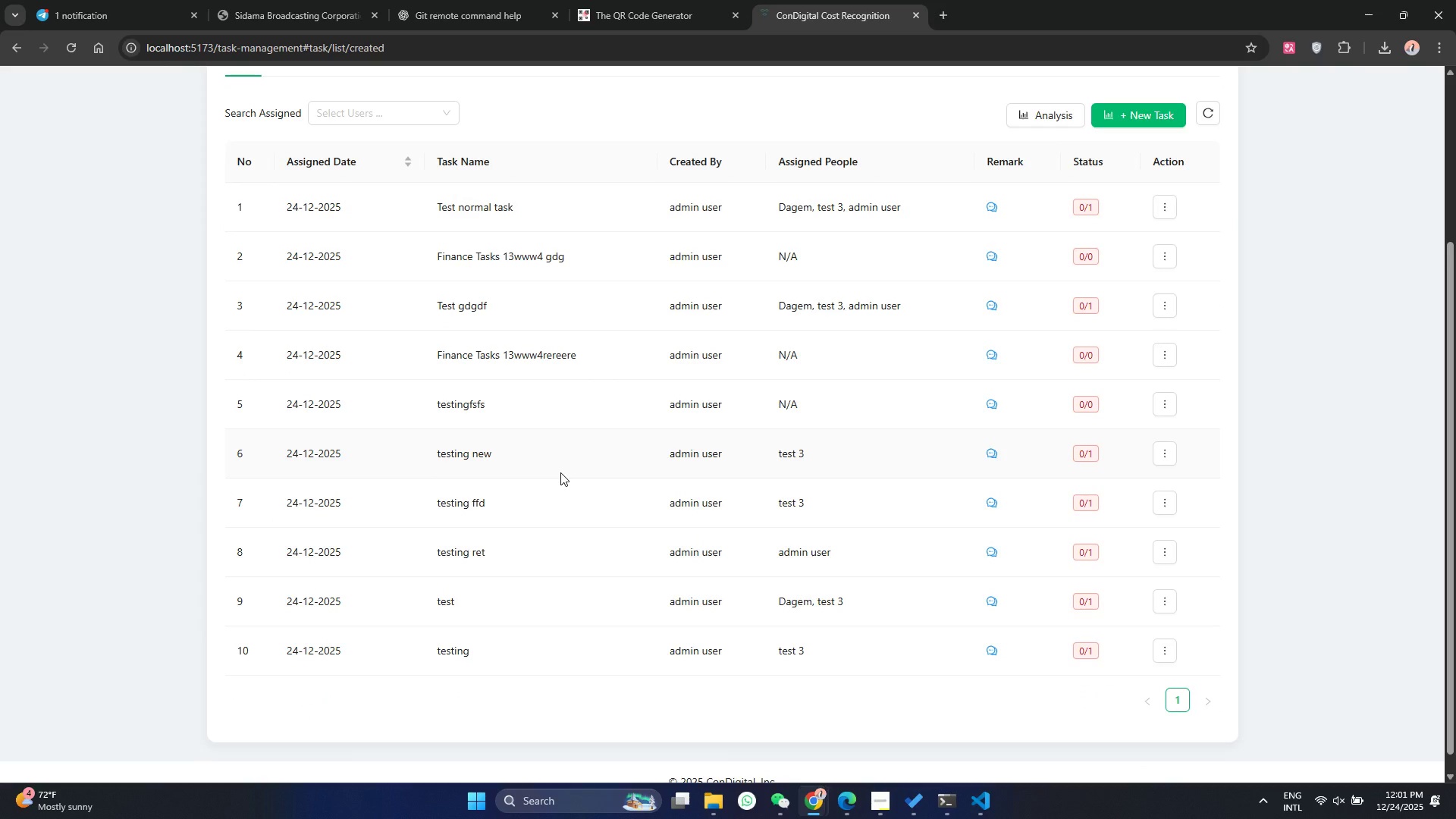 
wait(6.22)
 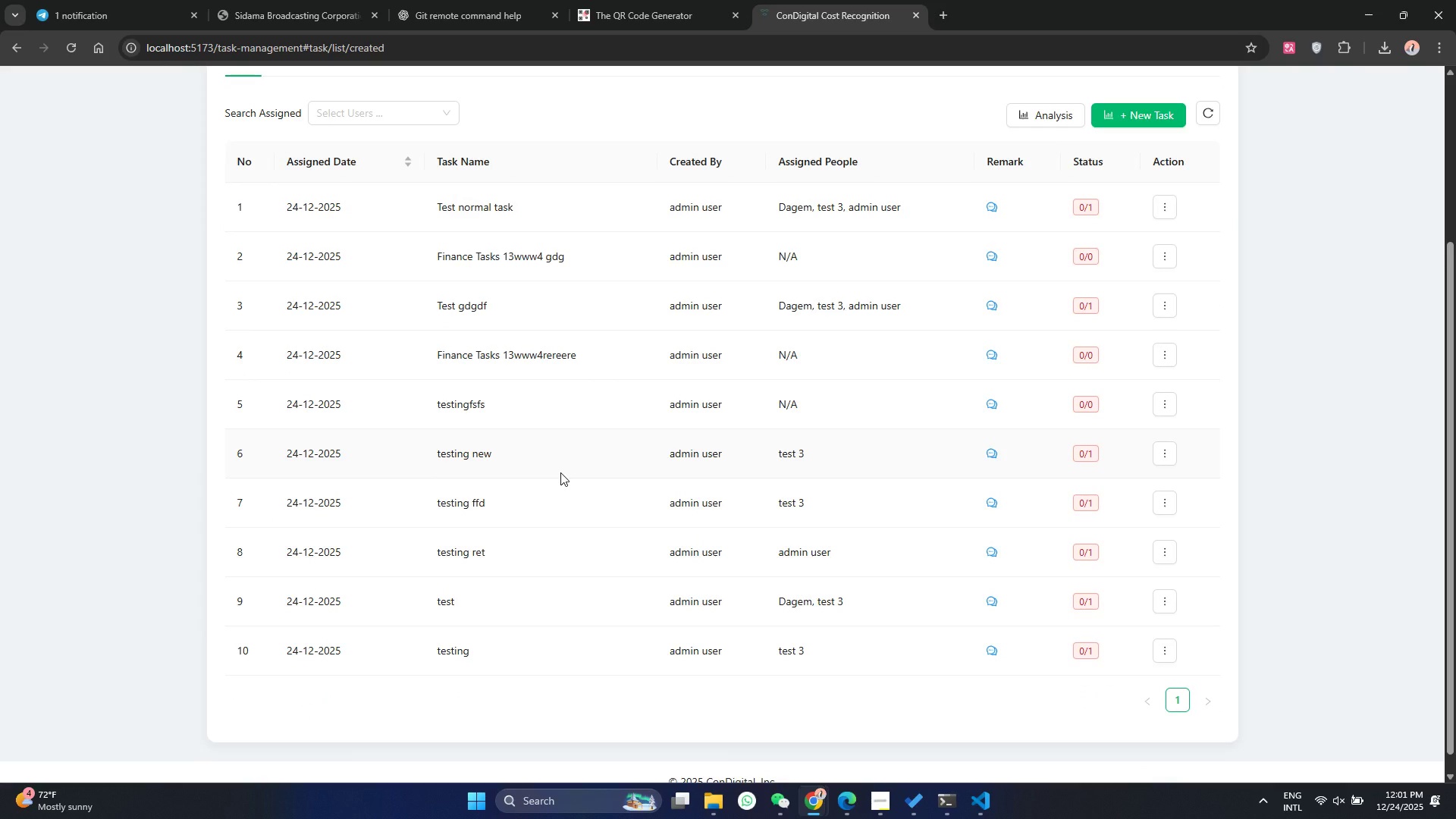 
scroll: coordinate [563, 512], scroll_direction: down, amount: 1.0